 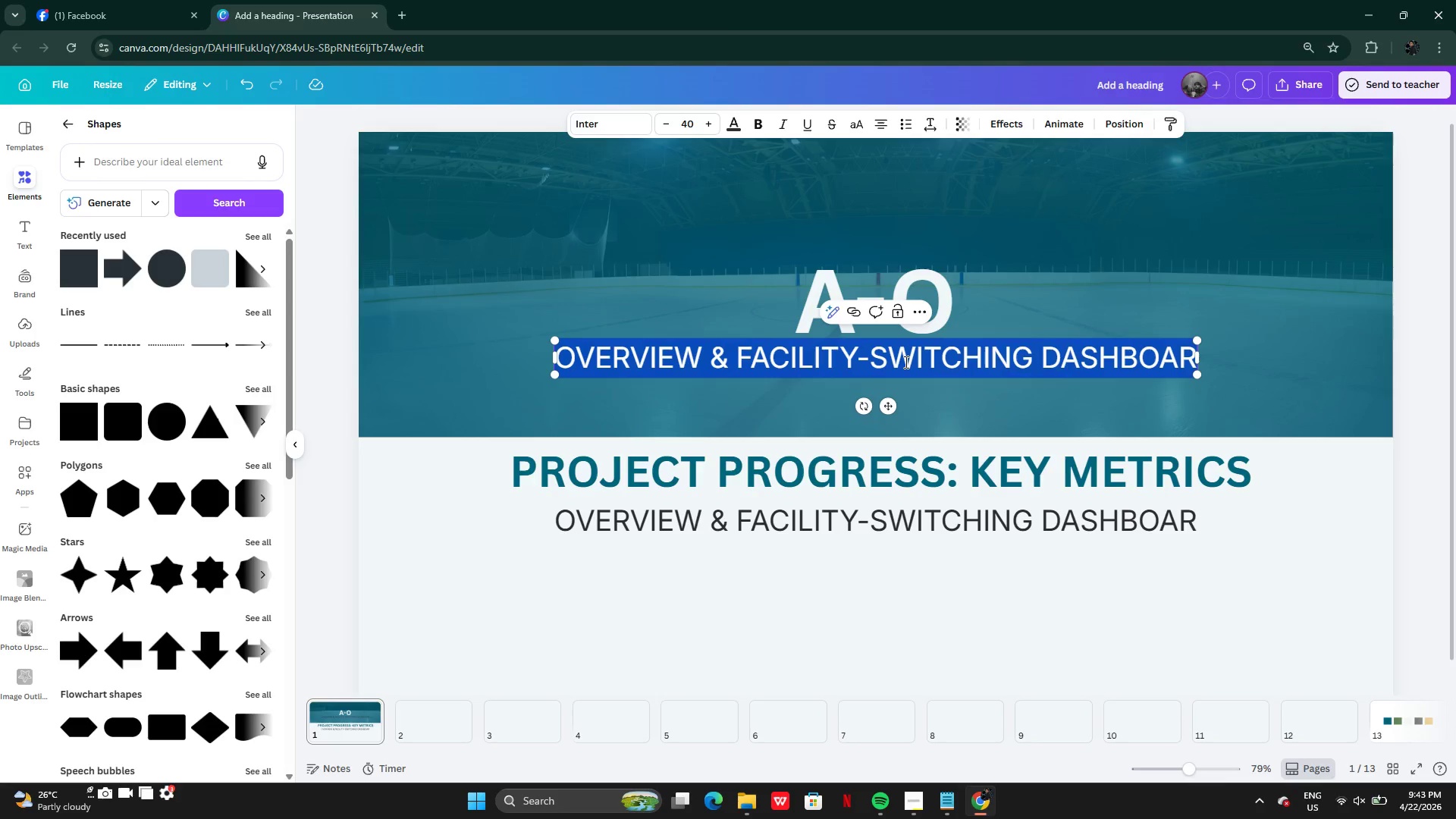 
hold_key(key=ControlLeft, duration=1.41)
 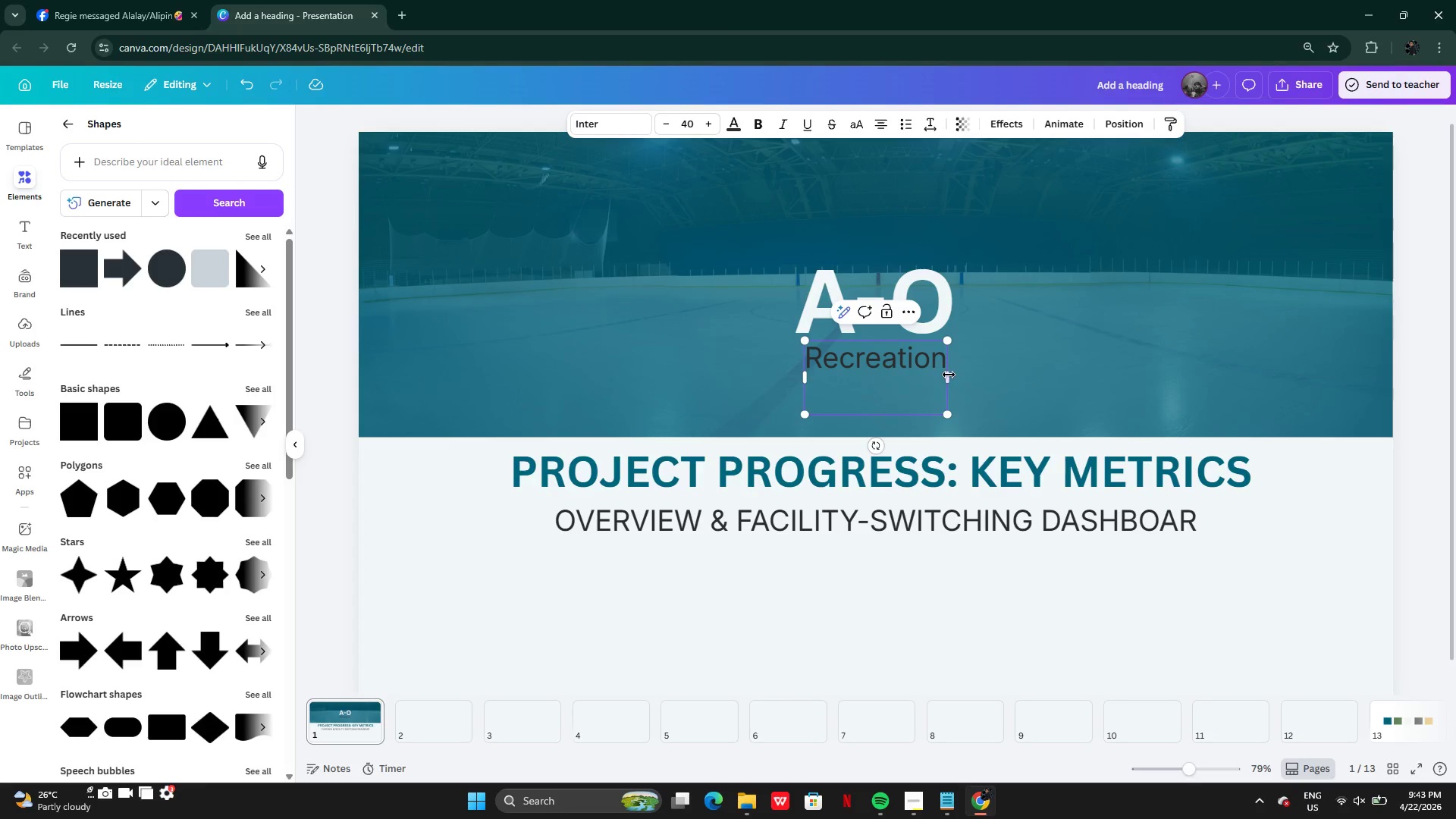 
key(V)
 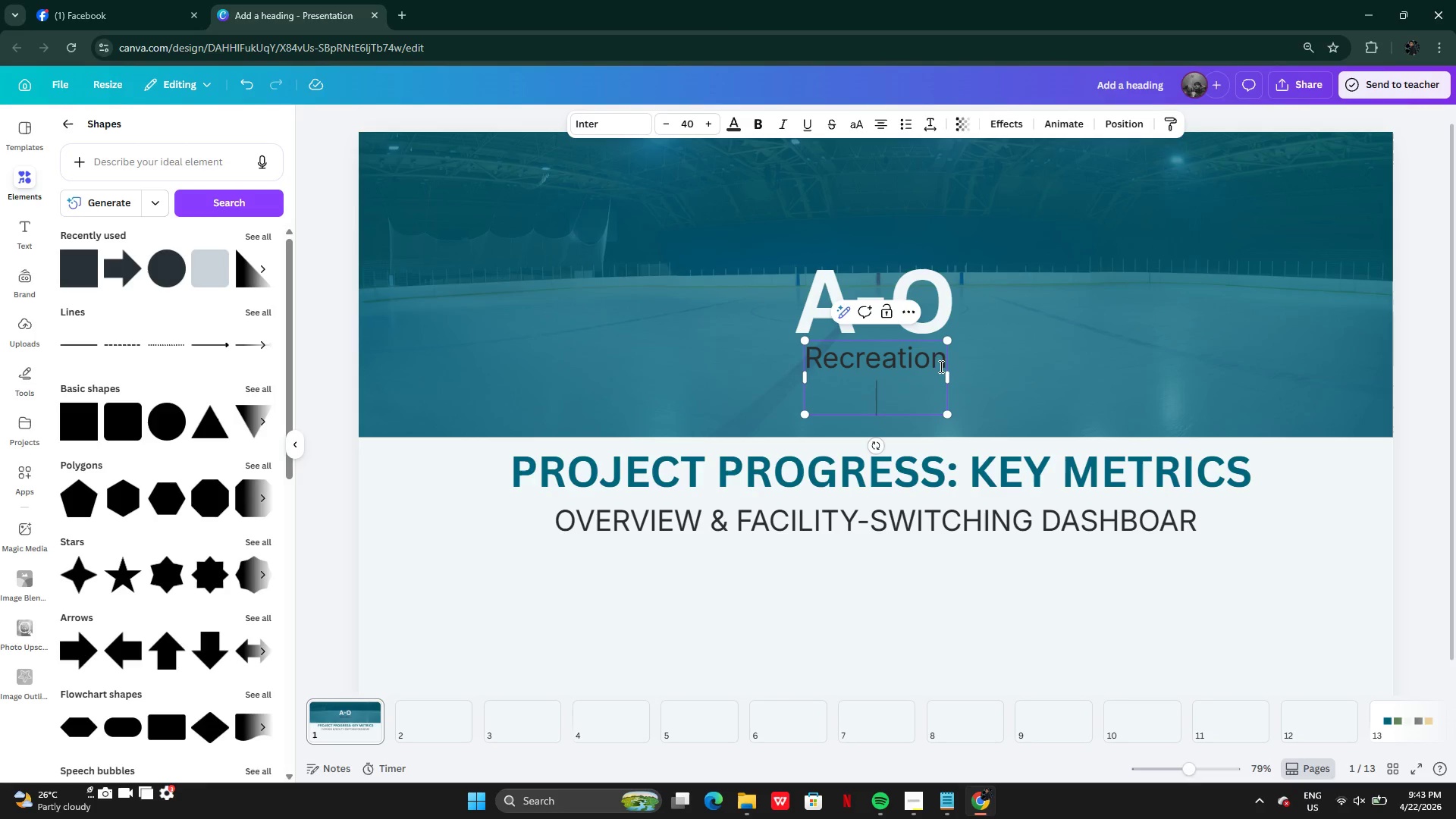 
key(Control+Backspace)
 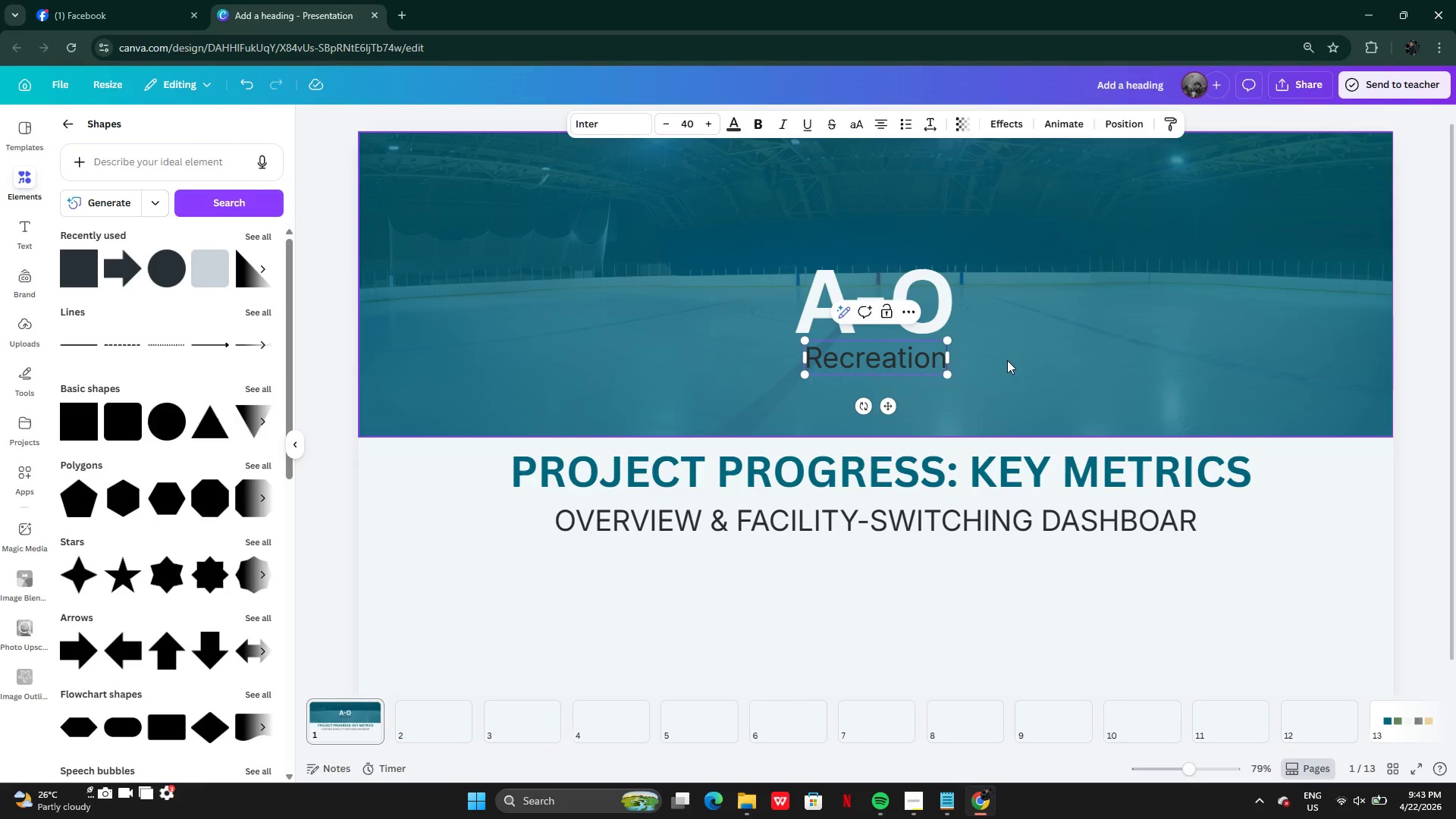 
left_click([1007, 360])
 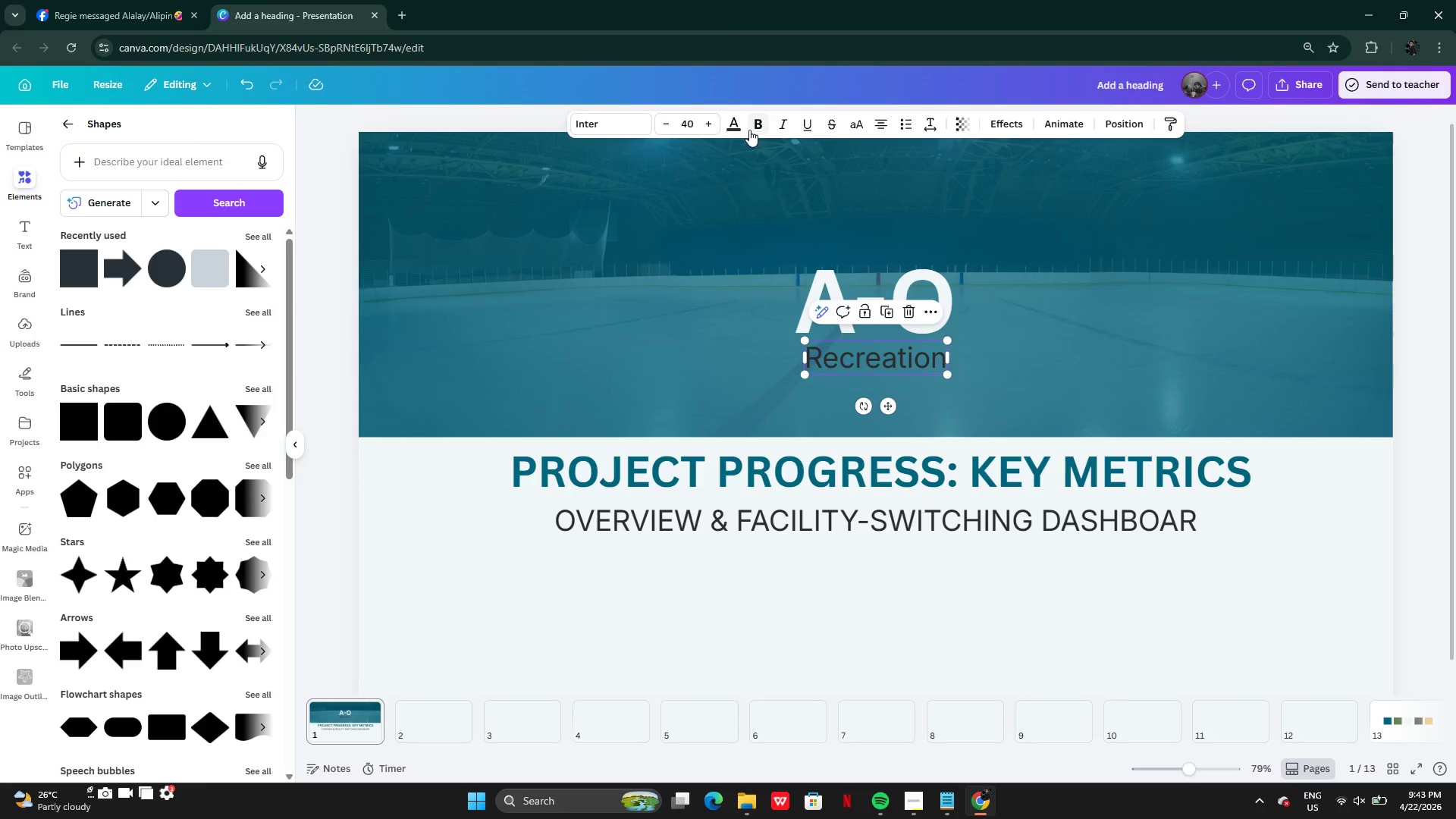 
left_click([755, 130])
 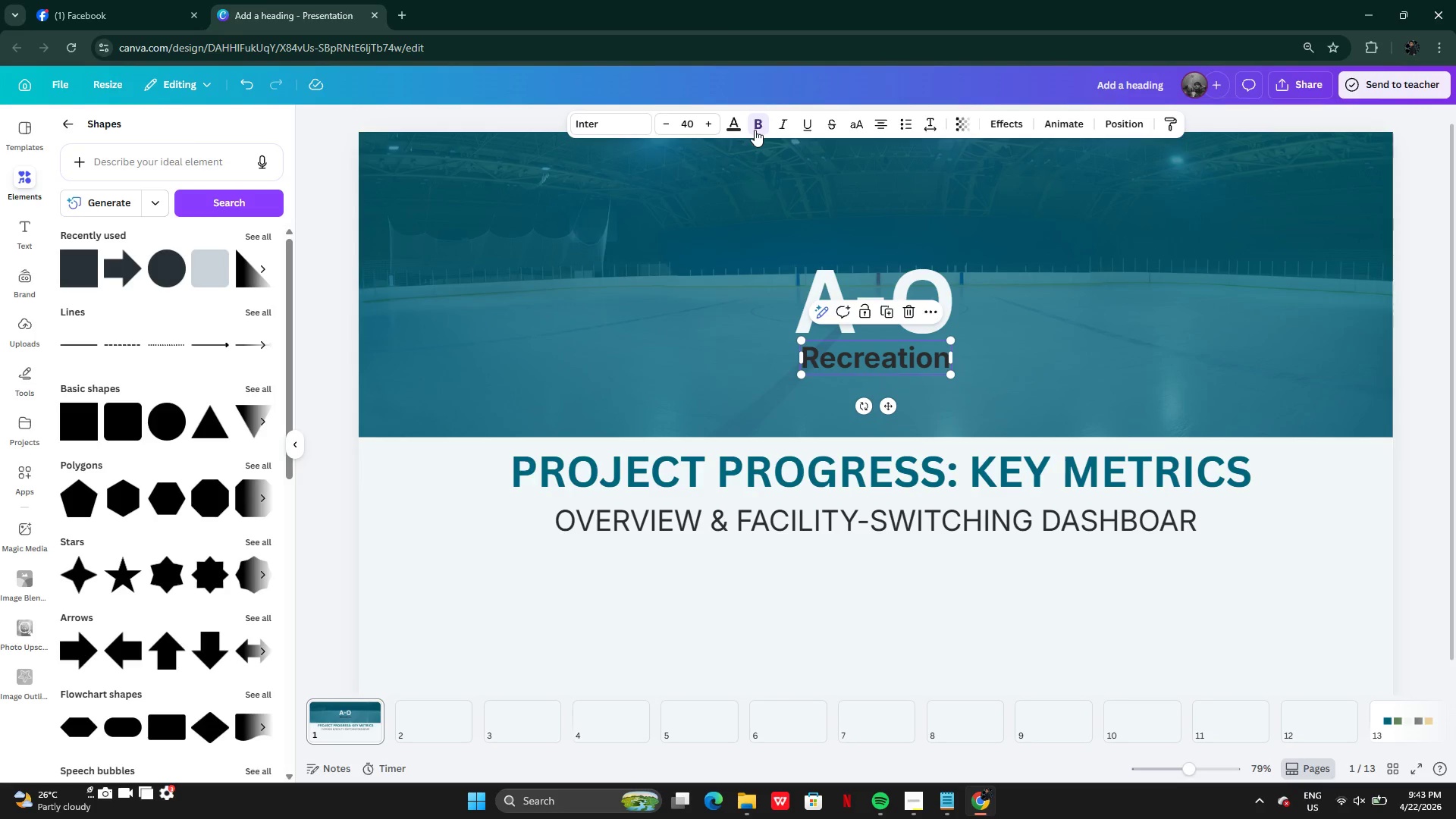 
left_click([755, 130])
 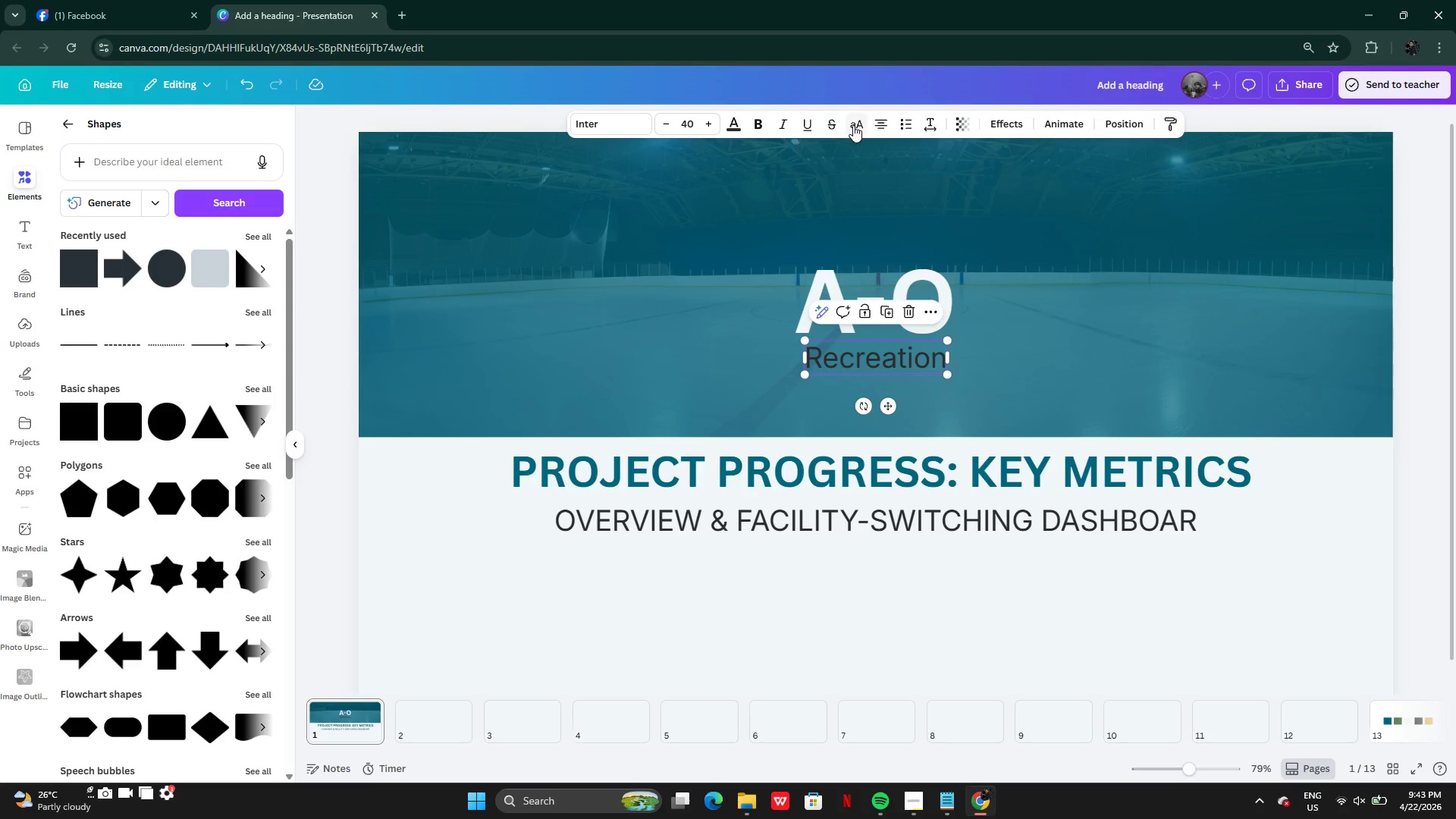 
left_click([855, 125])
 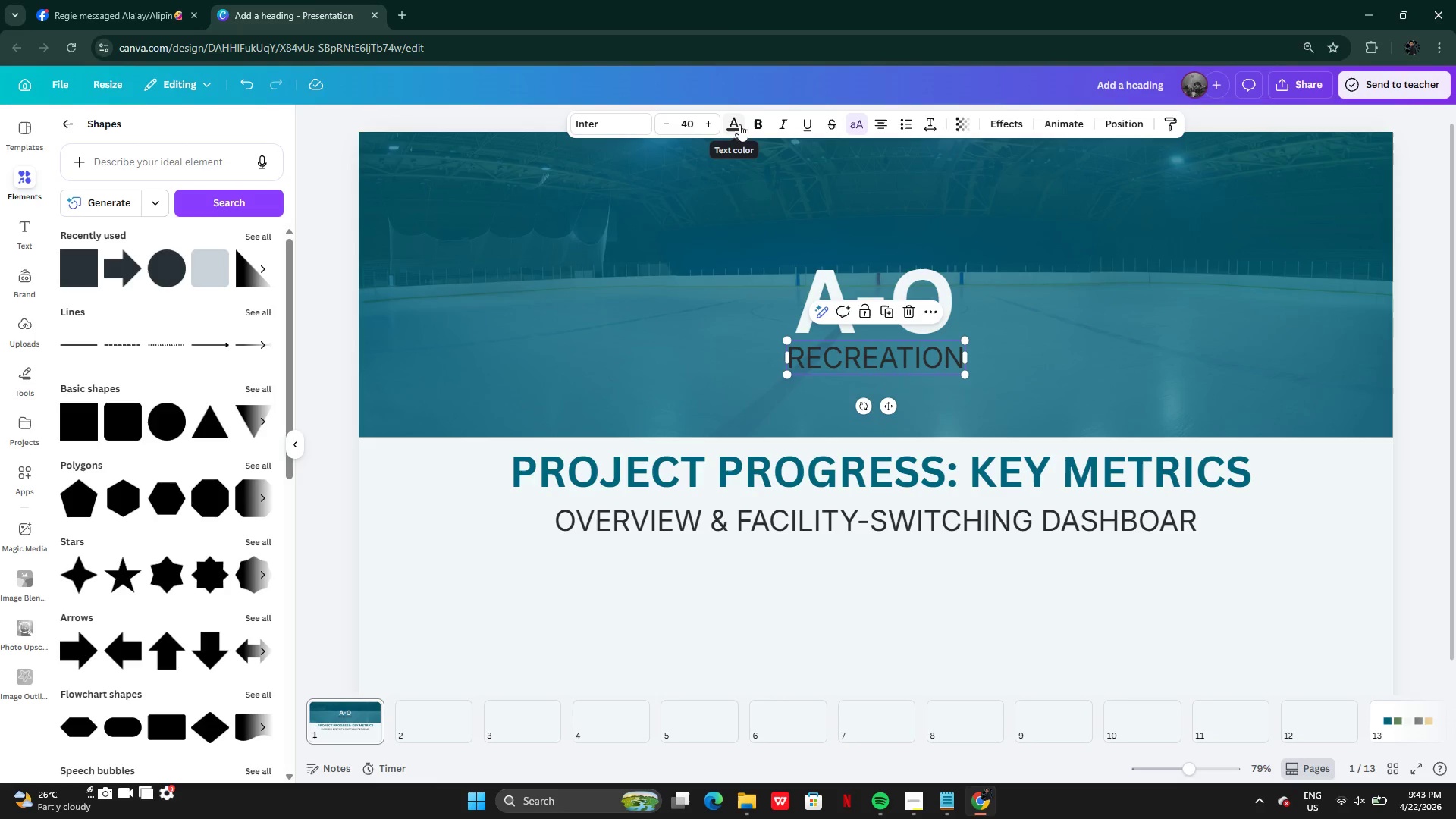 
left_click([740, 124])
 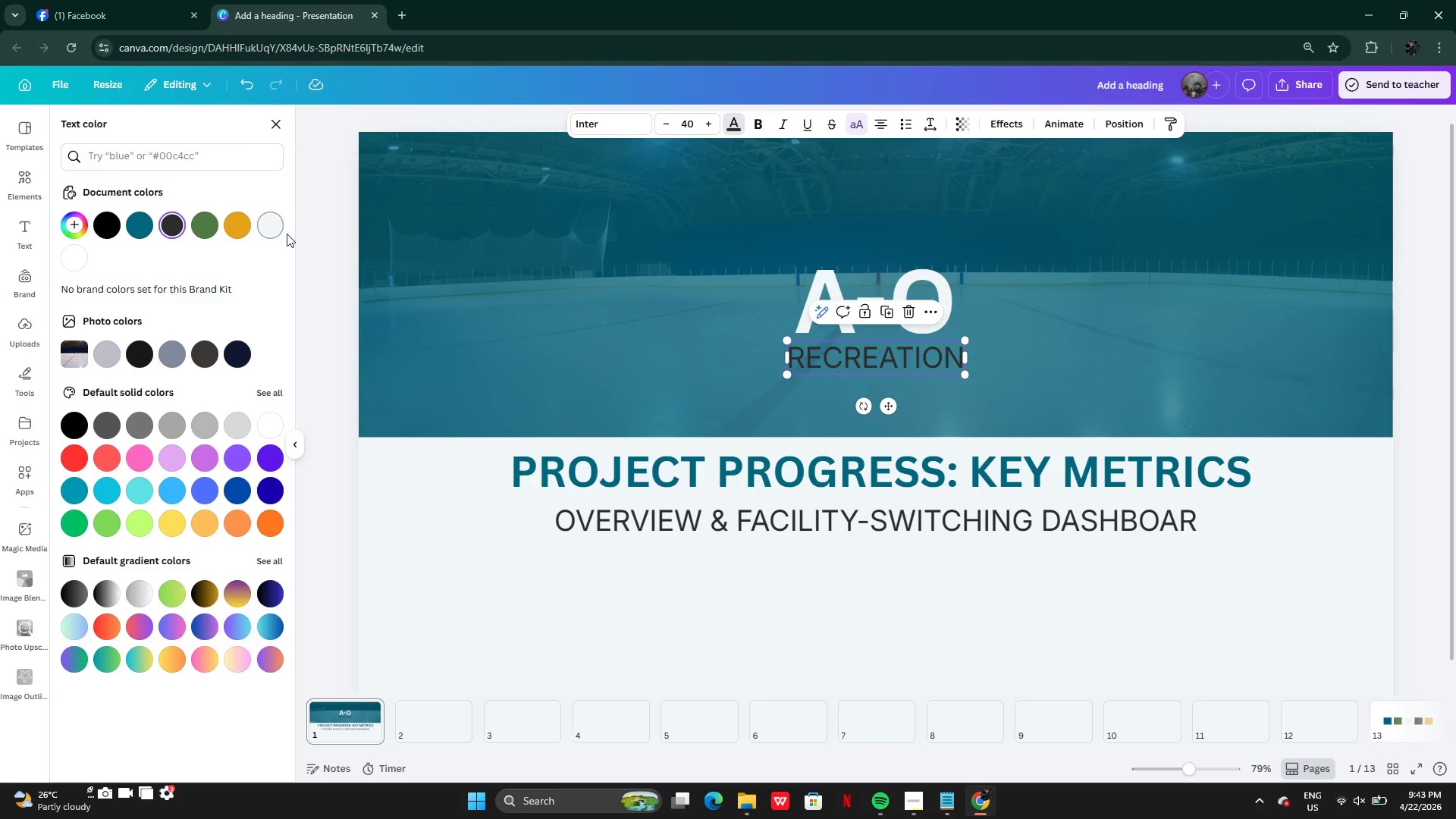 
left_click([284, 232])
 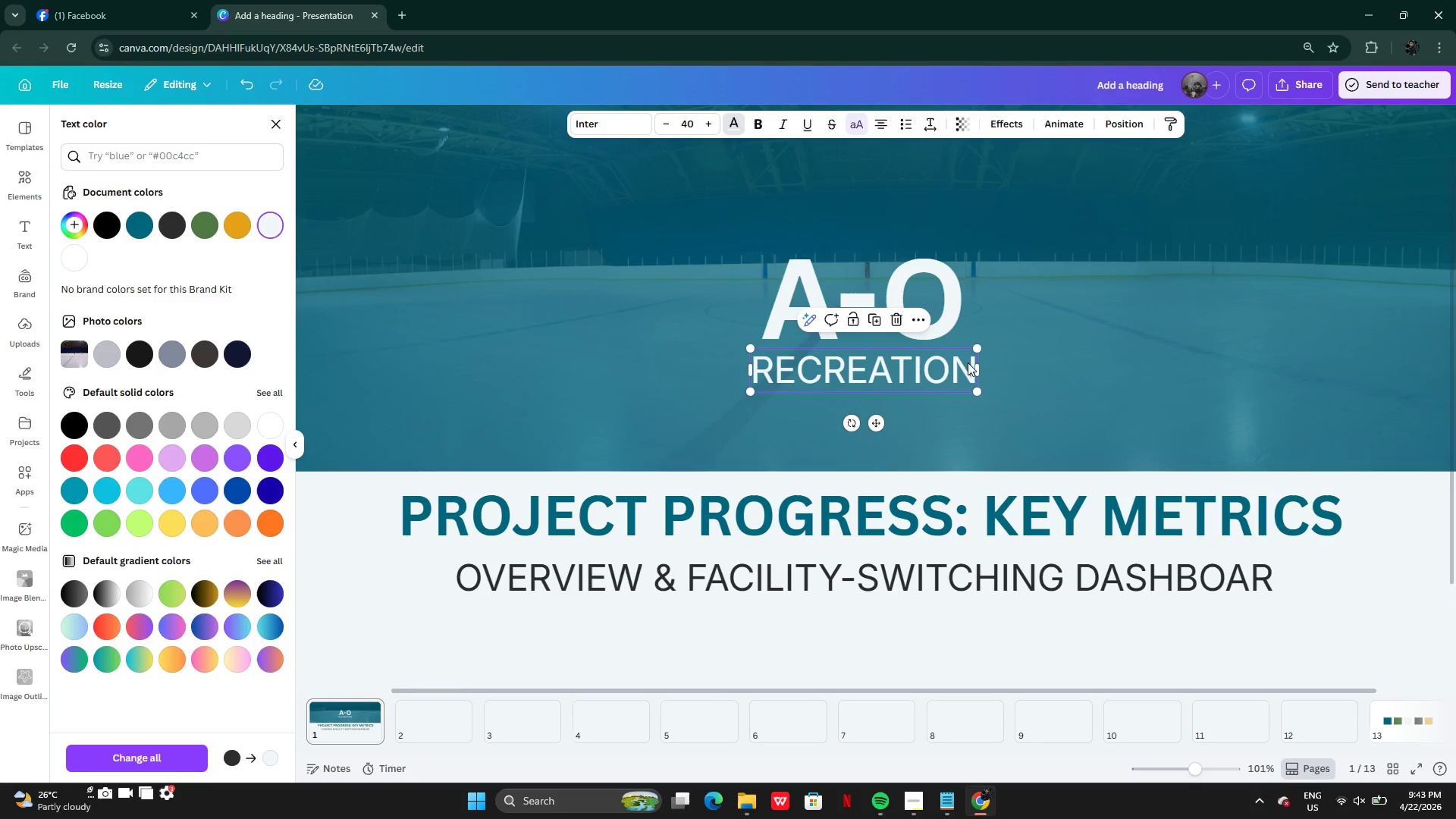 
wait(9.91)
 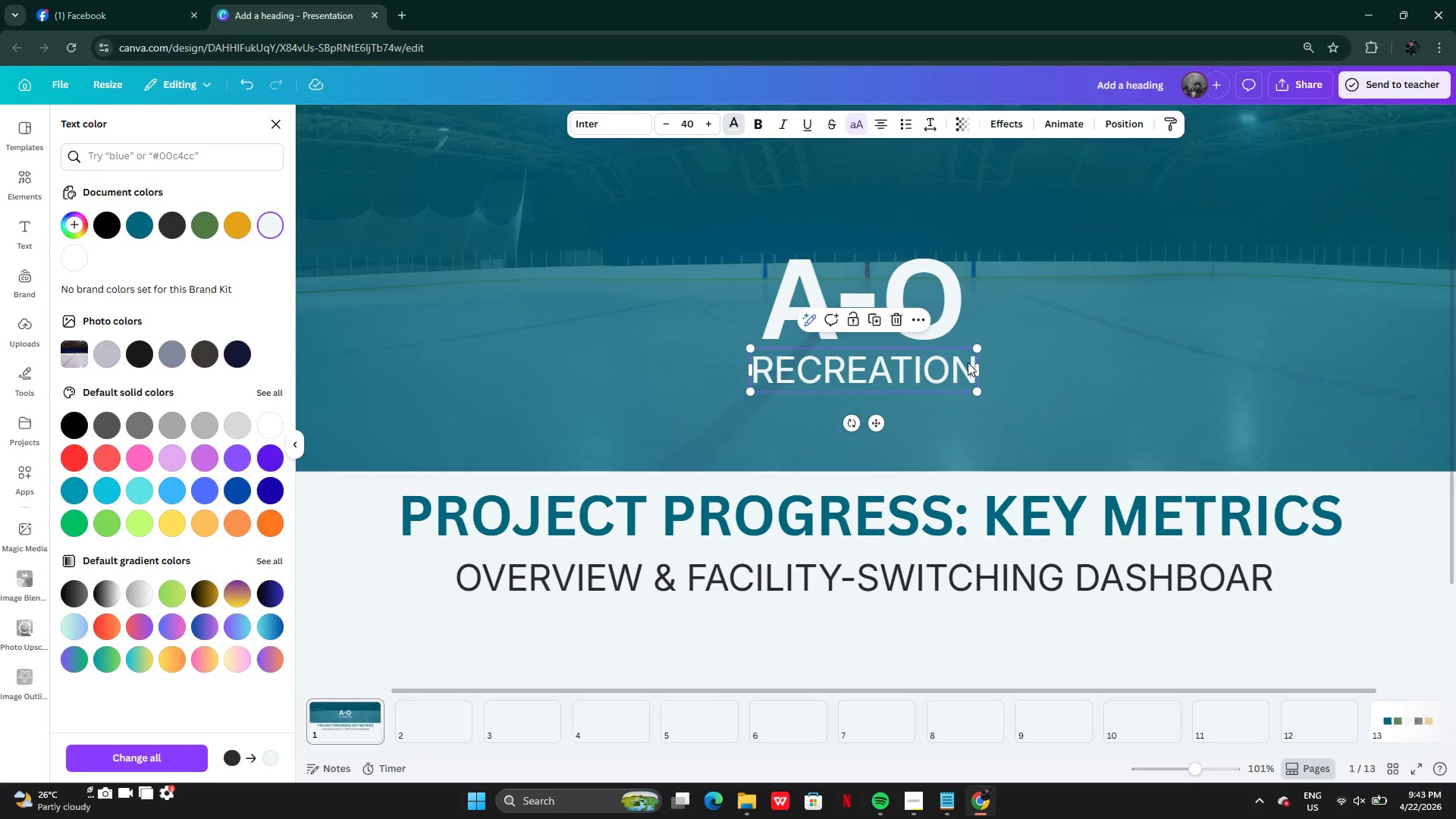 
left_click_drag(start_coordinate=[752, 389], to_coordinate=[792, 360])
 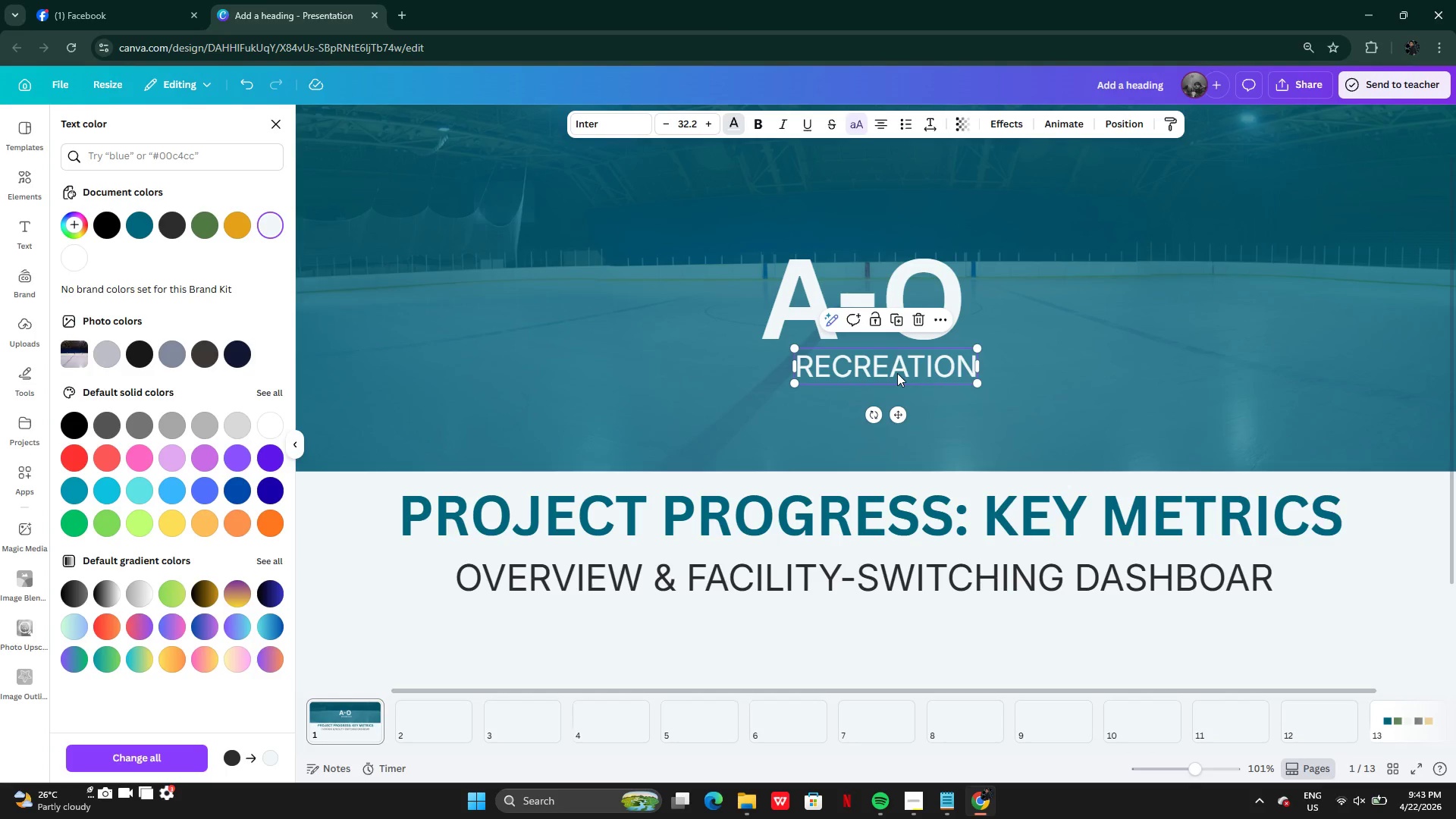 
left_click_drag(start_coordinate=[897, 373], to_coordinate=[872, 366])
 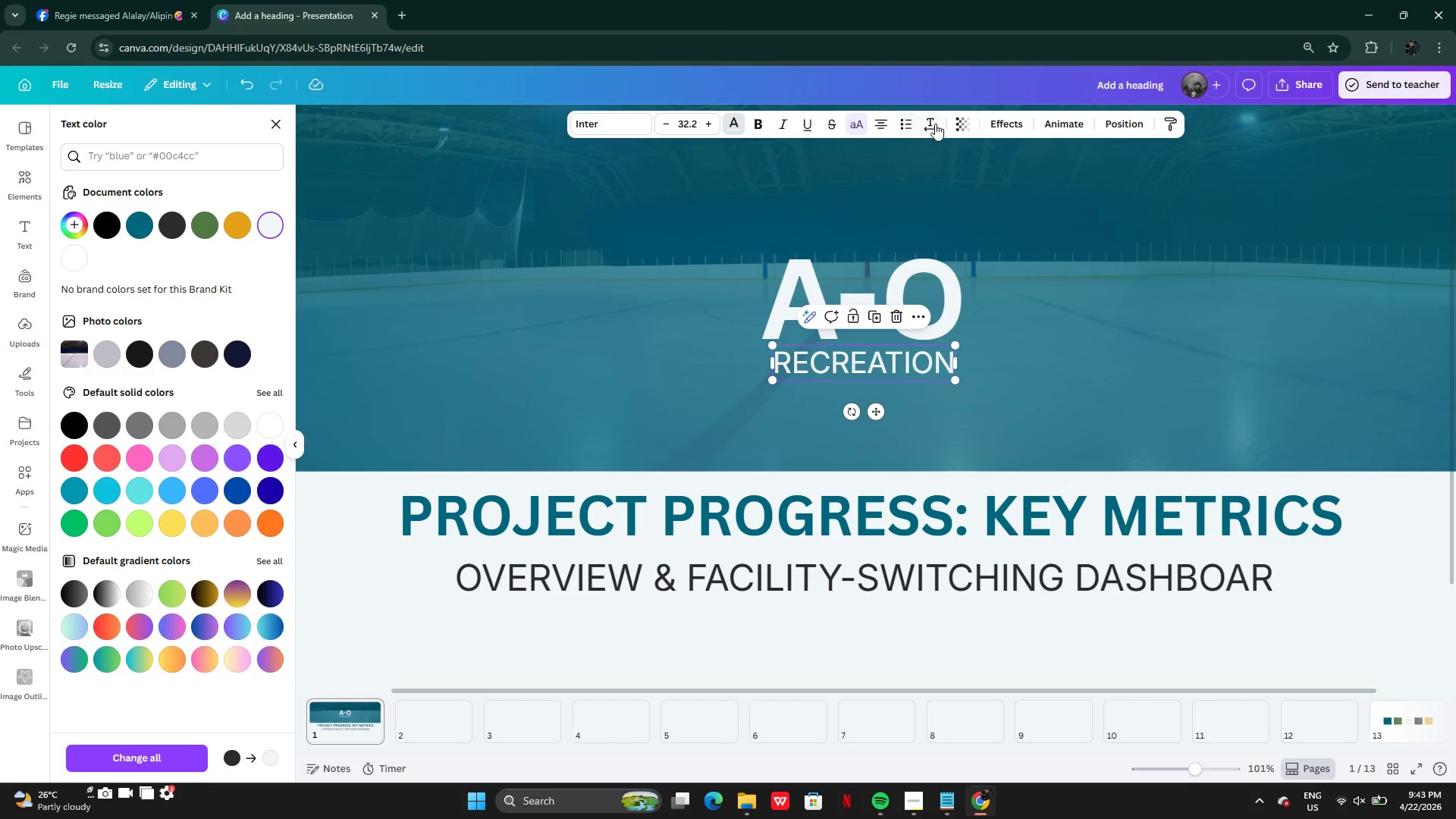 
left_click([936, 123])
 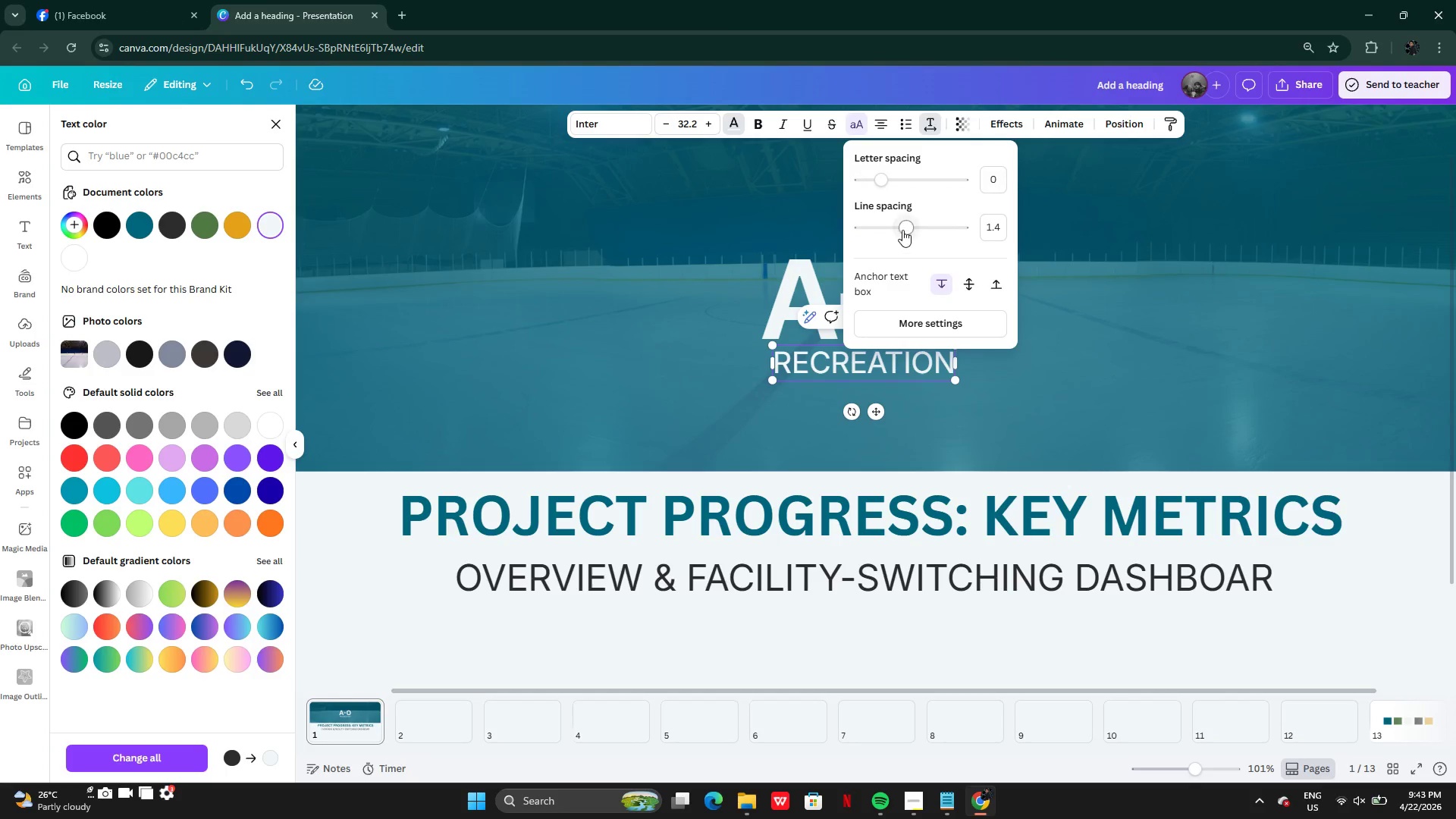 
left_click_drag(start_coordinate=[905, 228], to_coordinate=[886, 227])
 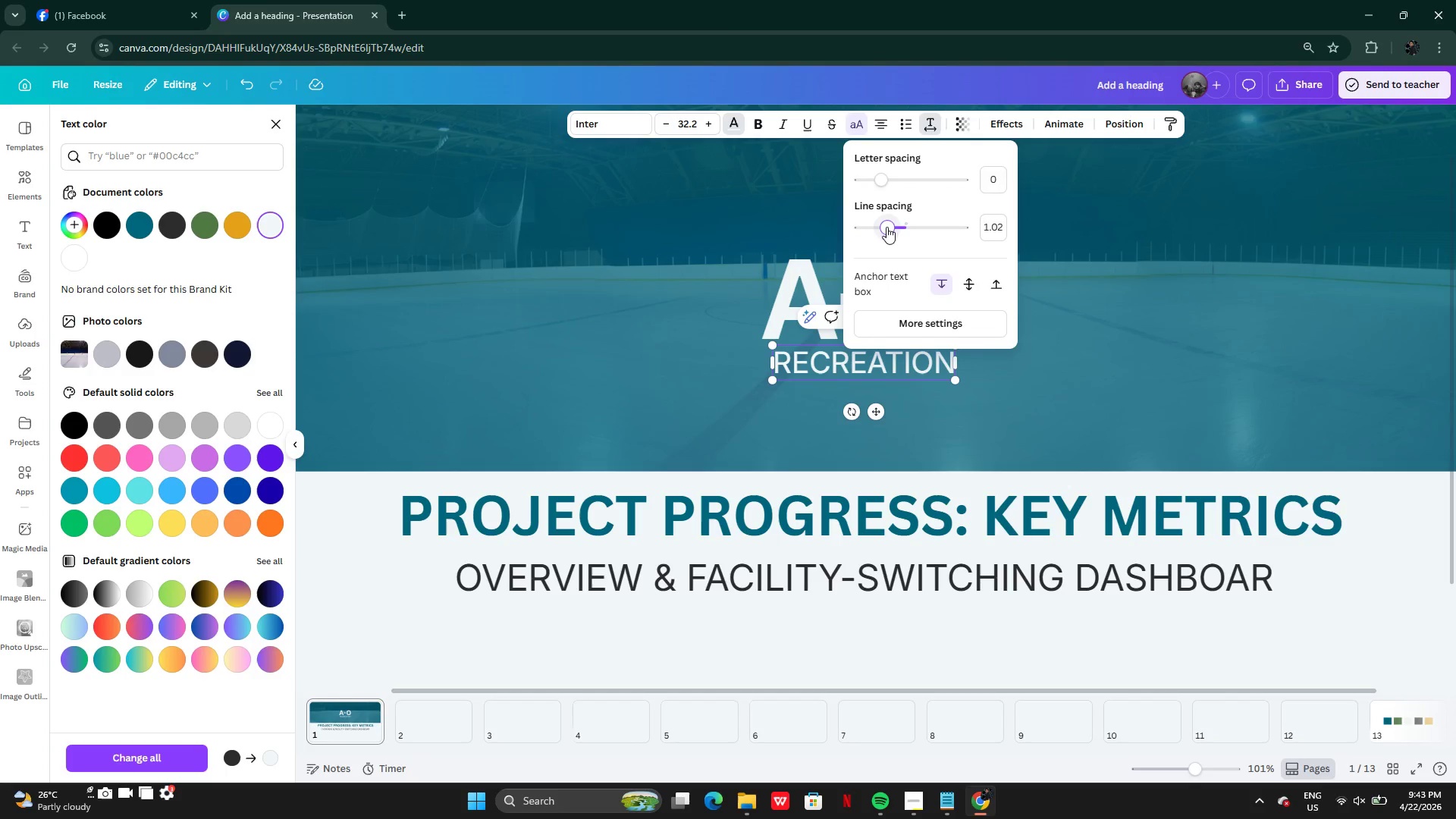 
left_click_drag(start_coordinate=[886, 227], to_coordinate=[905, 230])
 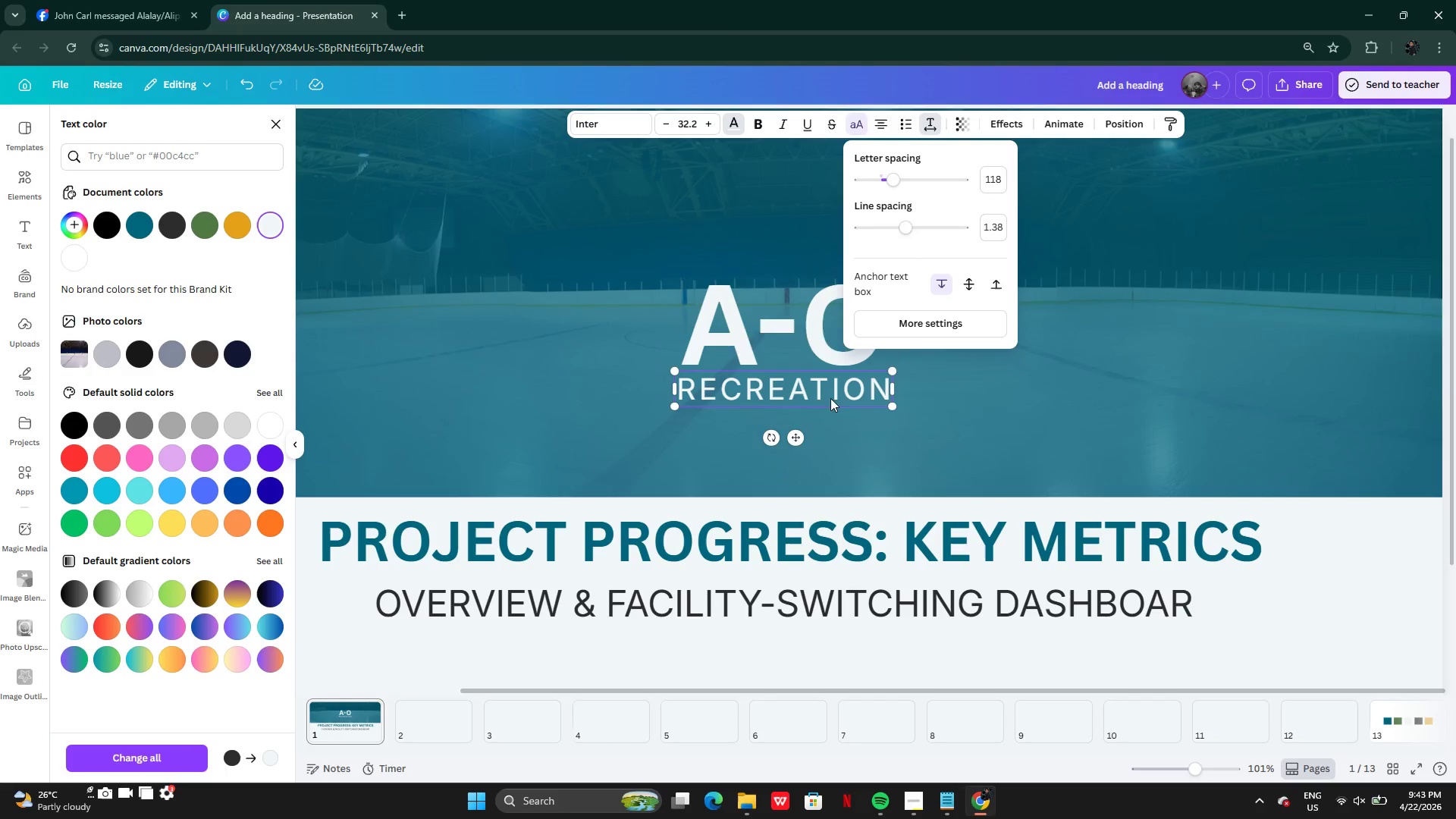 
double_click([830, 388])
 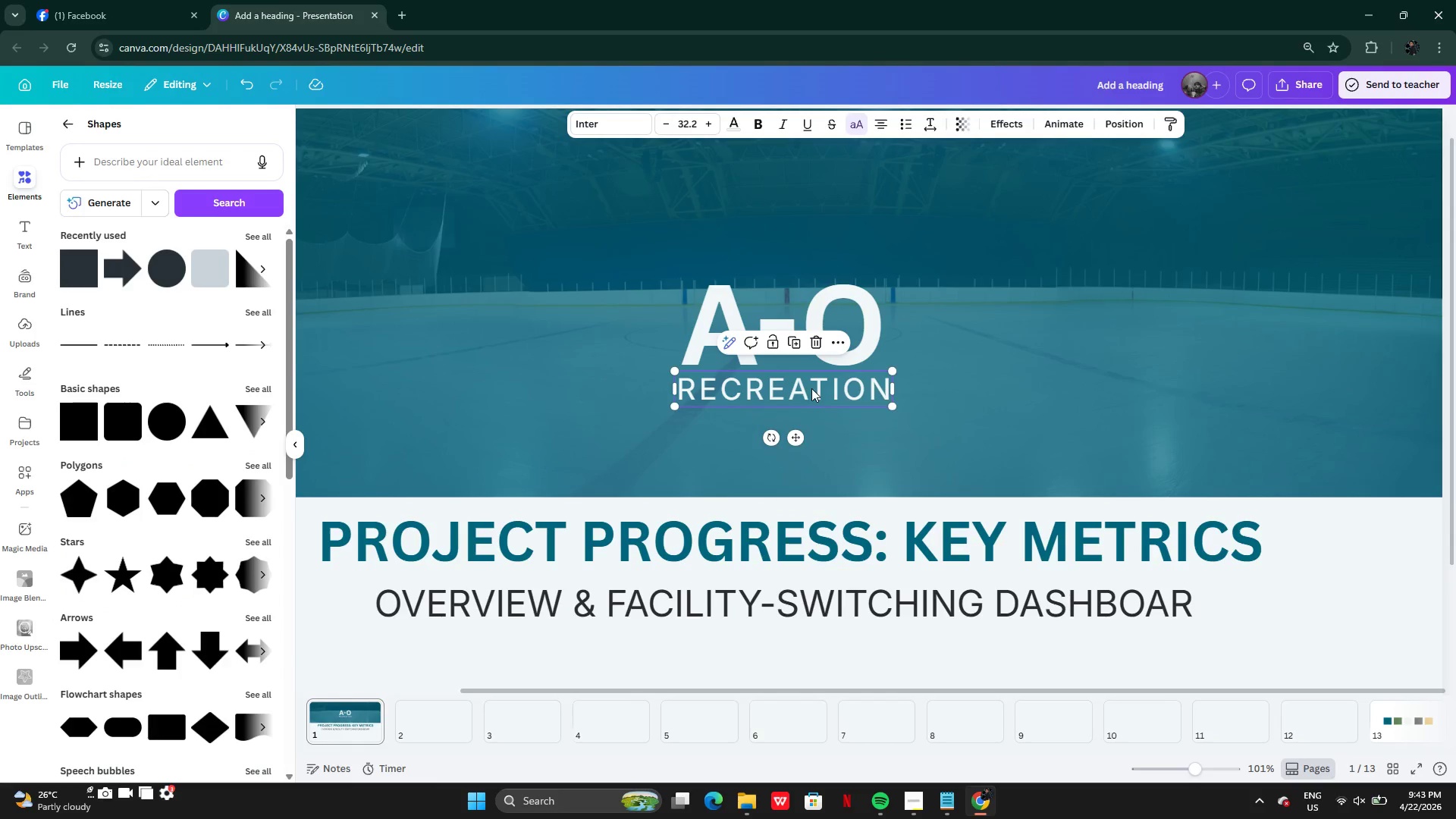 
left_click_drag(start_coordinate=[808, 388], to_coordinate=[809, 394])
 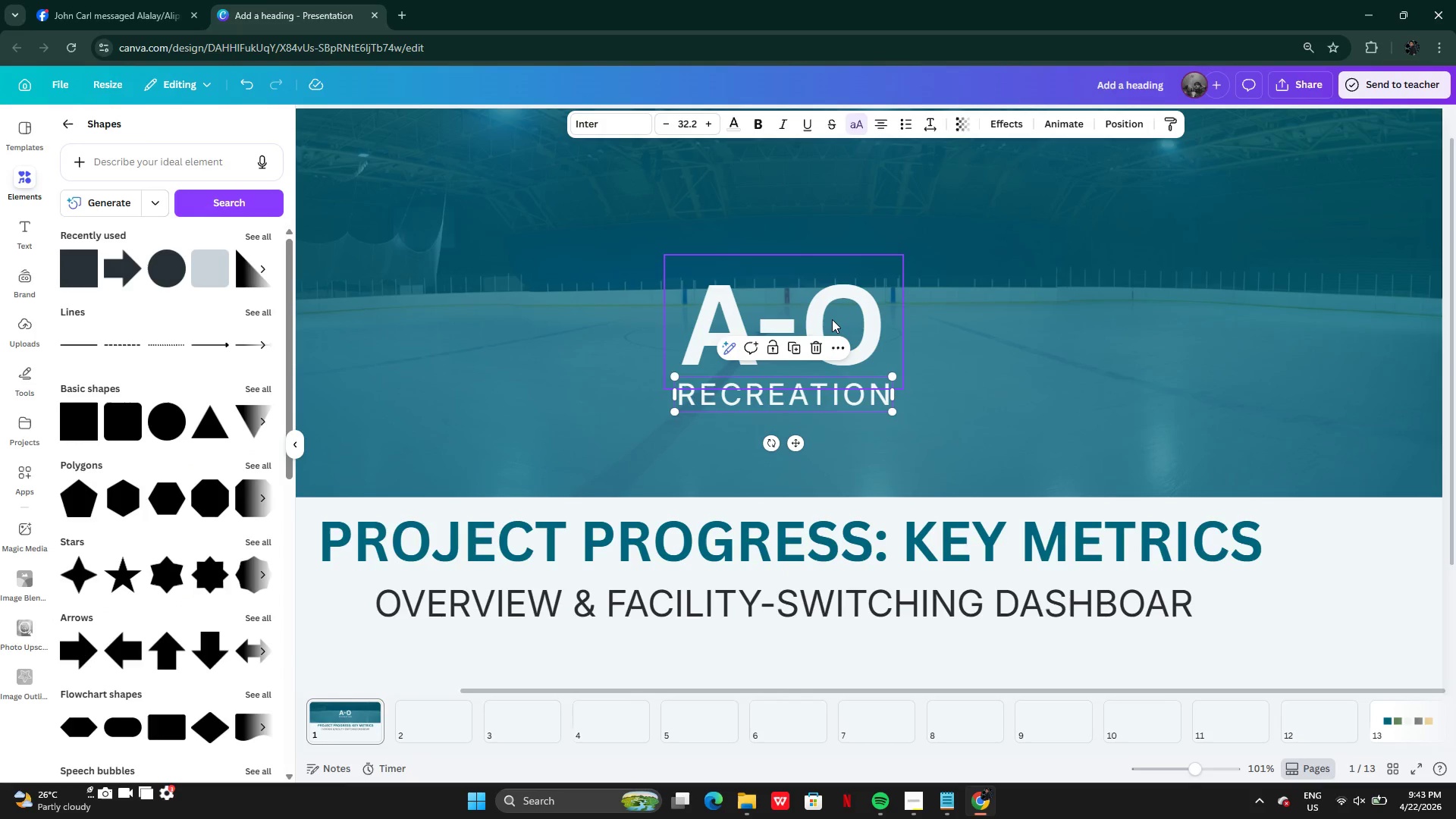 
left_click([833, 318])
 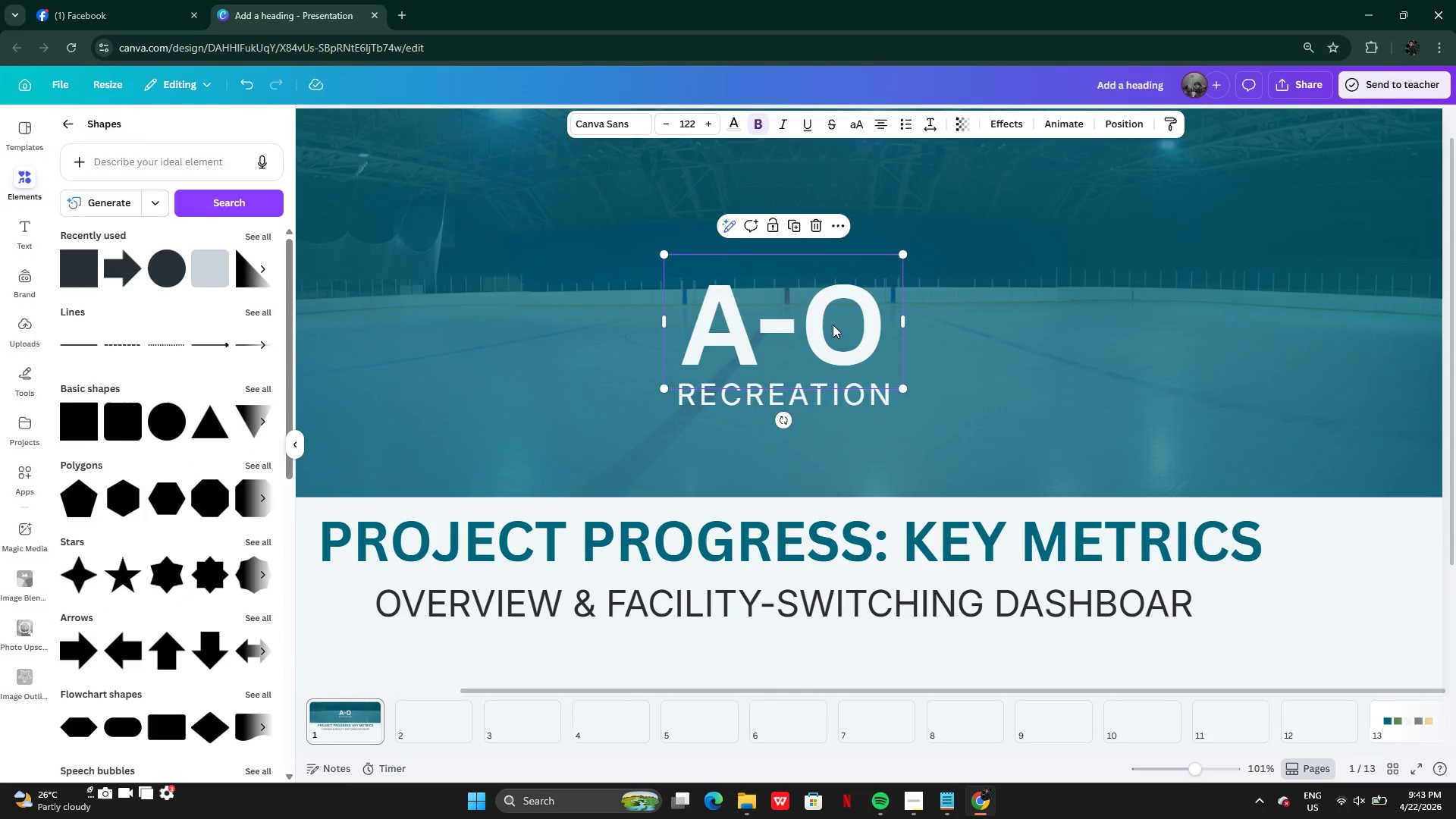 
hold_key(key=ShiftLeft, duration=1.0)
left_click([821, 393])
 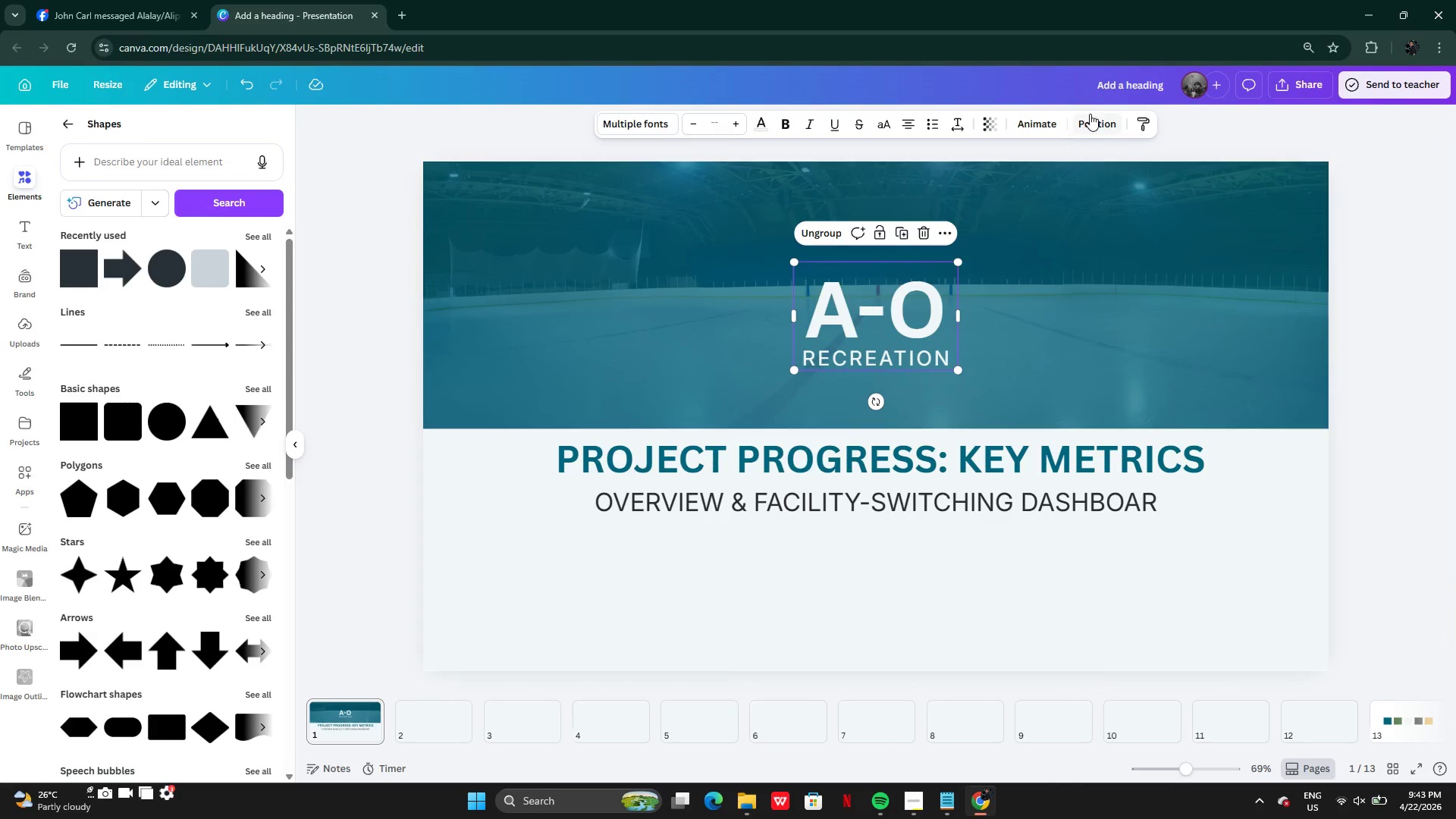 
double_click([1082, 121])
 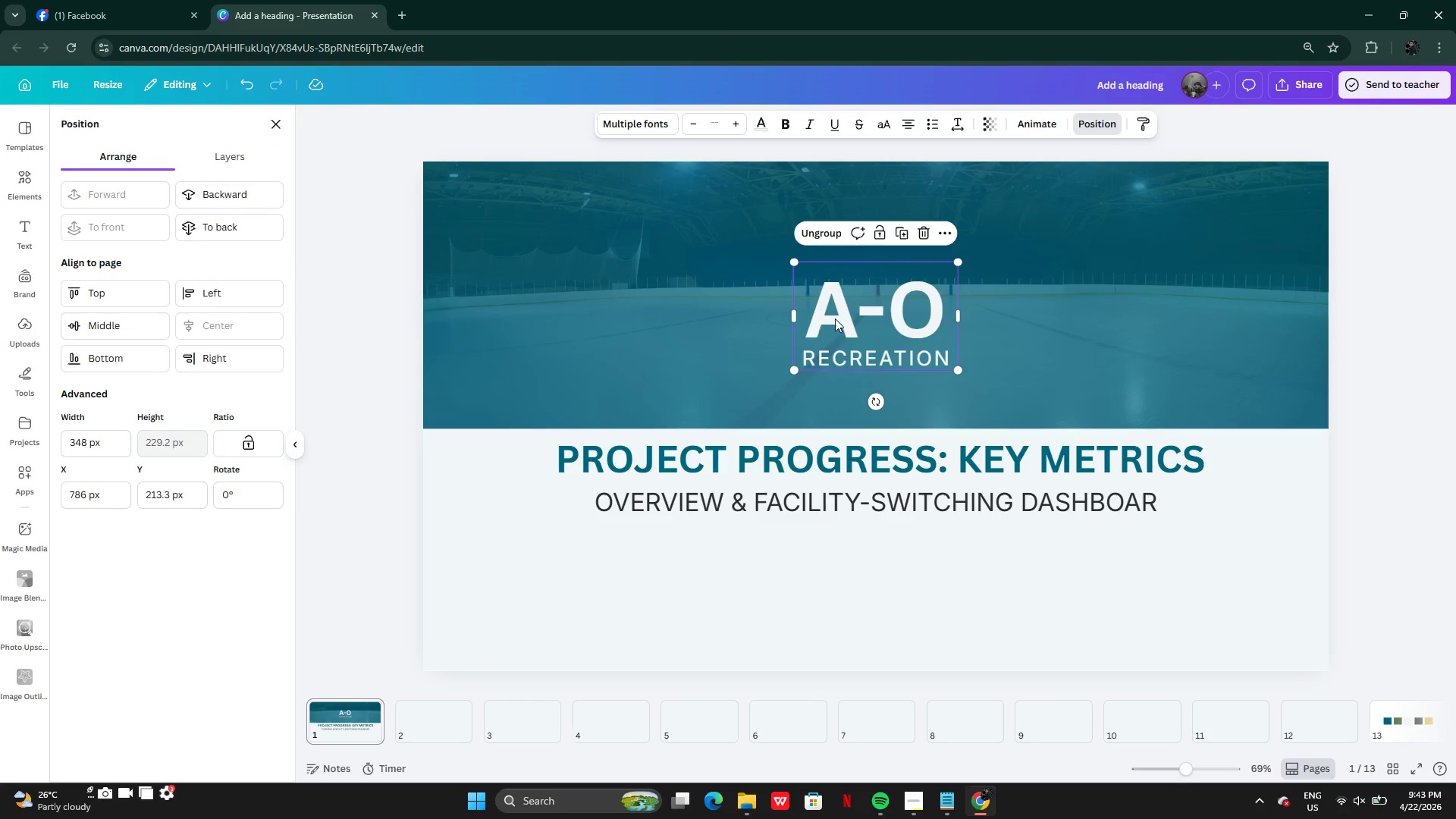 
left_click([888, 322])
 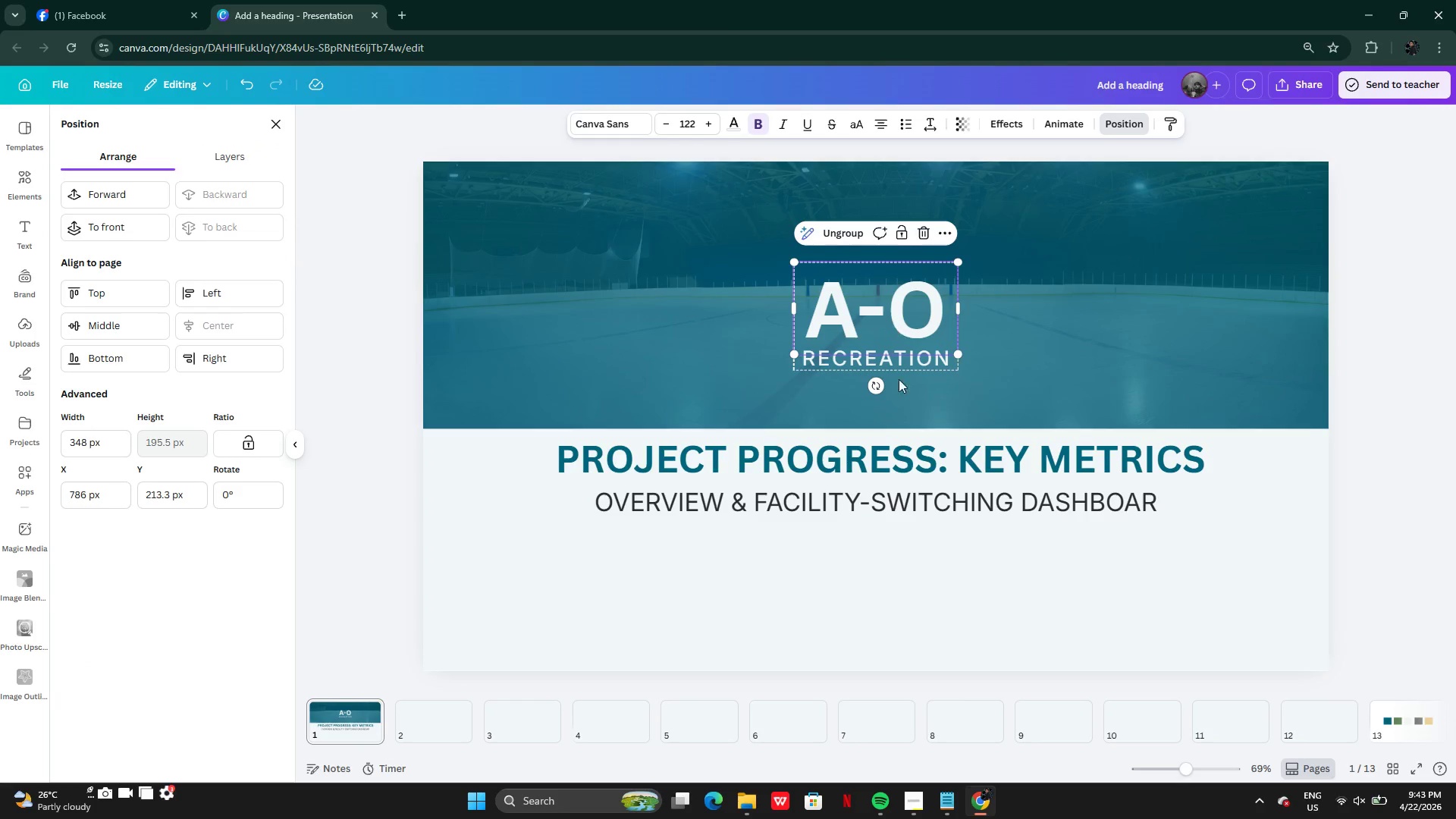 
left_click([900, 402])
 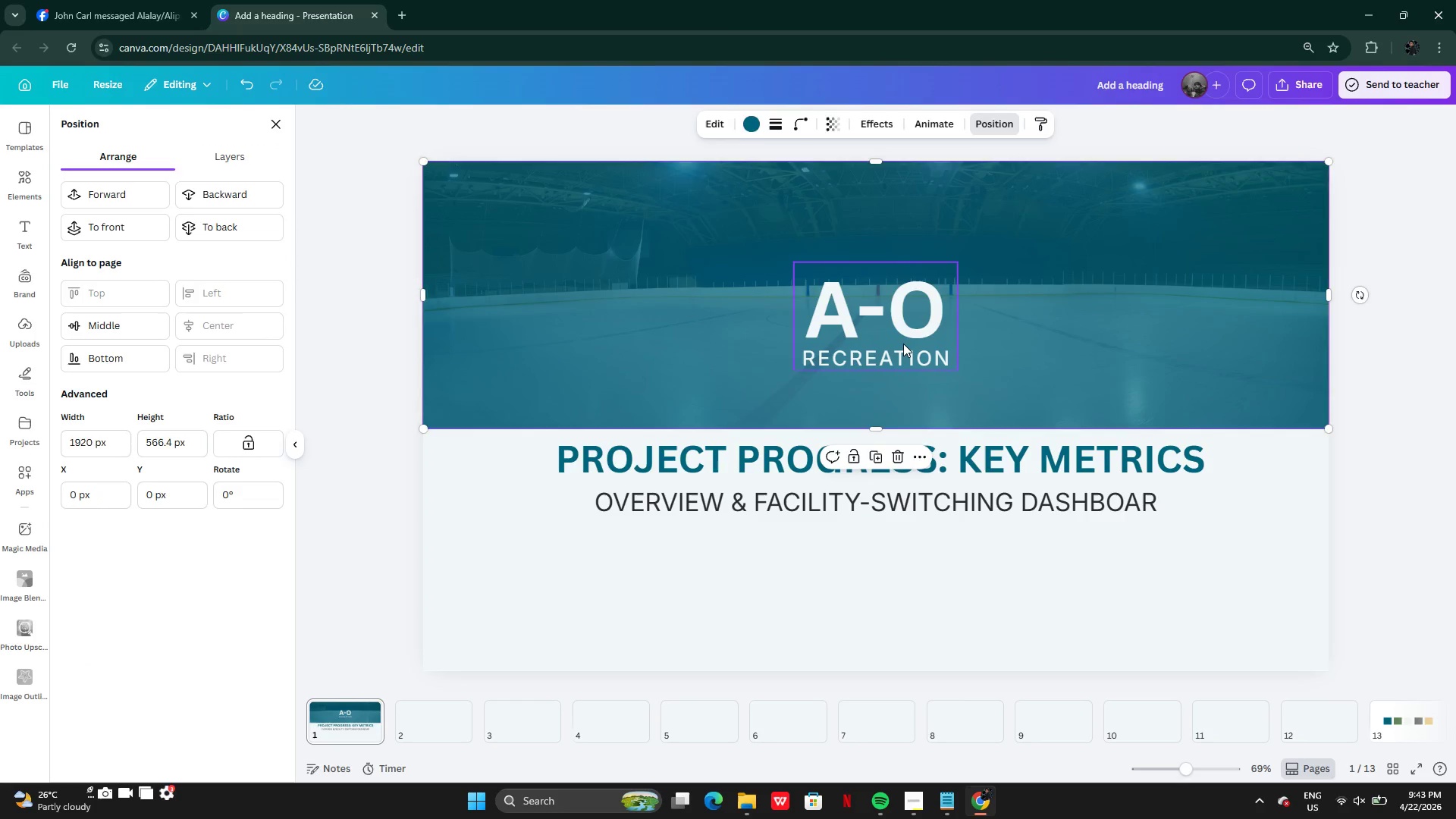 
left_click([903, 344])
 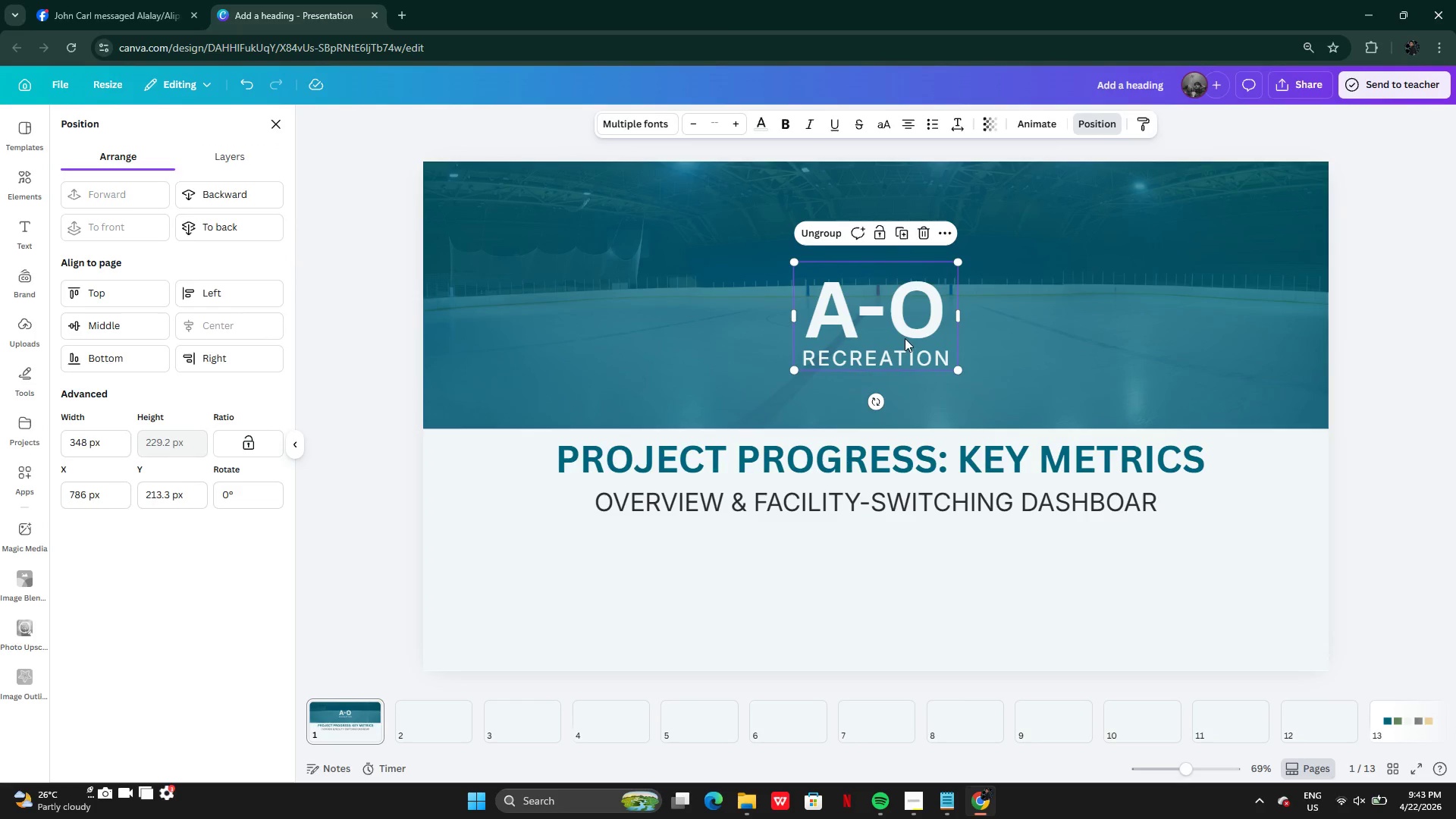 
left_click_drag(start_coordinate=[905, 337], to_coordinate=[901, 318])
 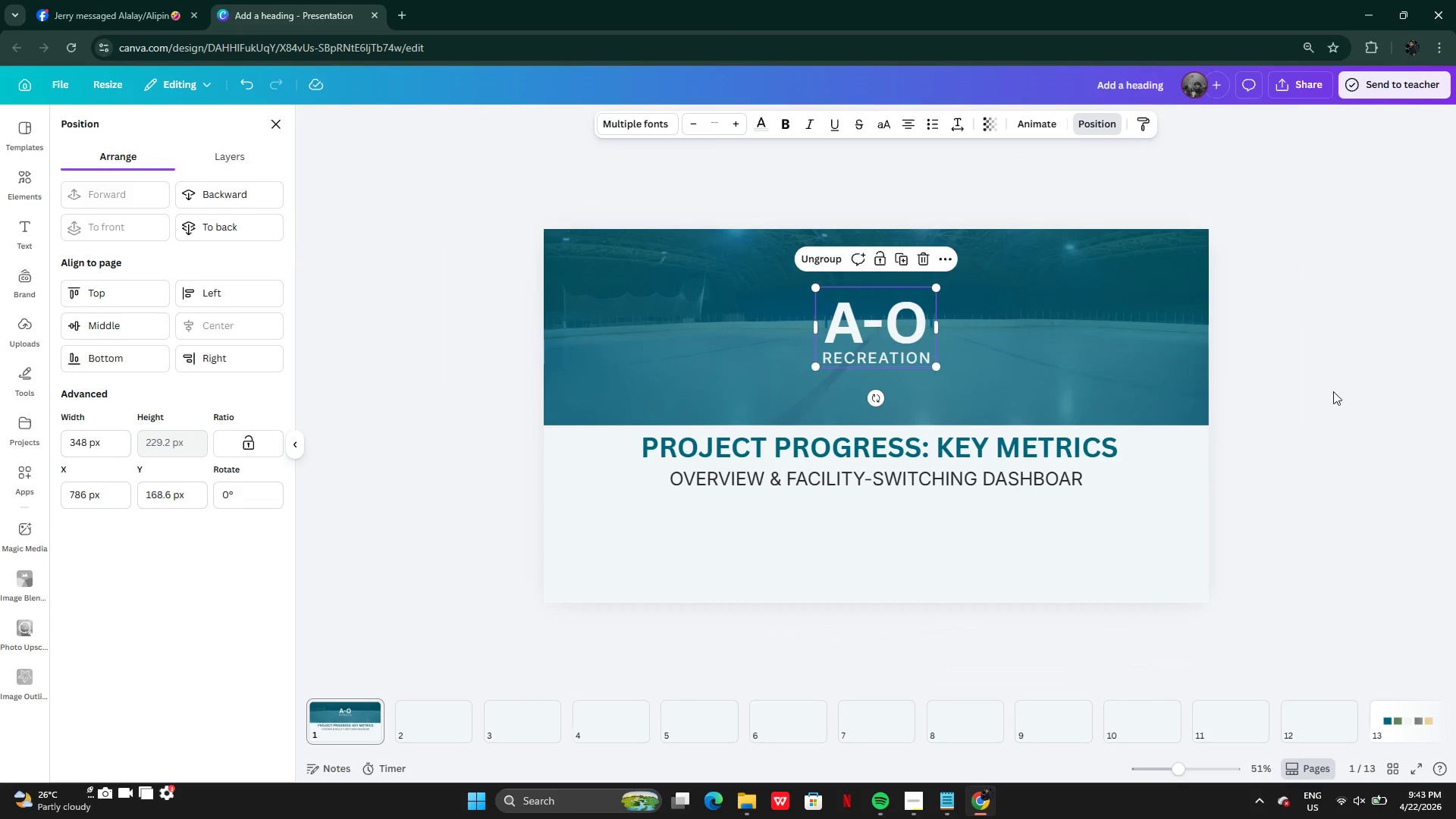 
left_click([1333, 391])
 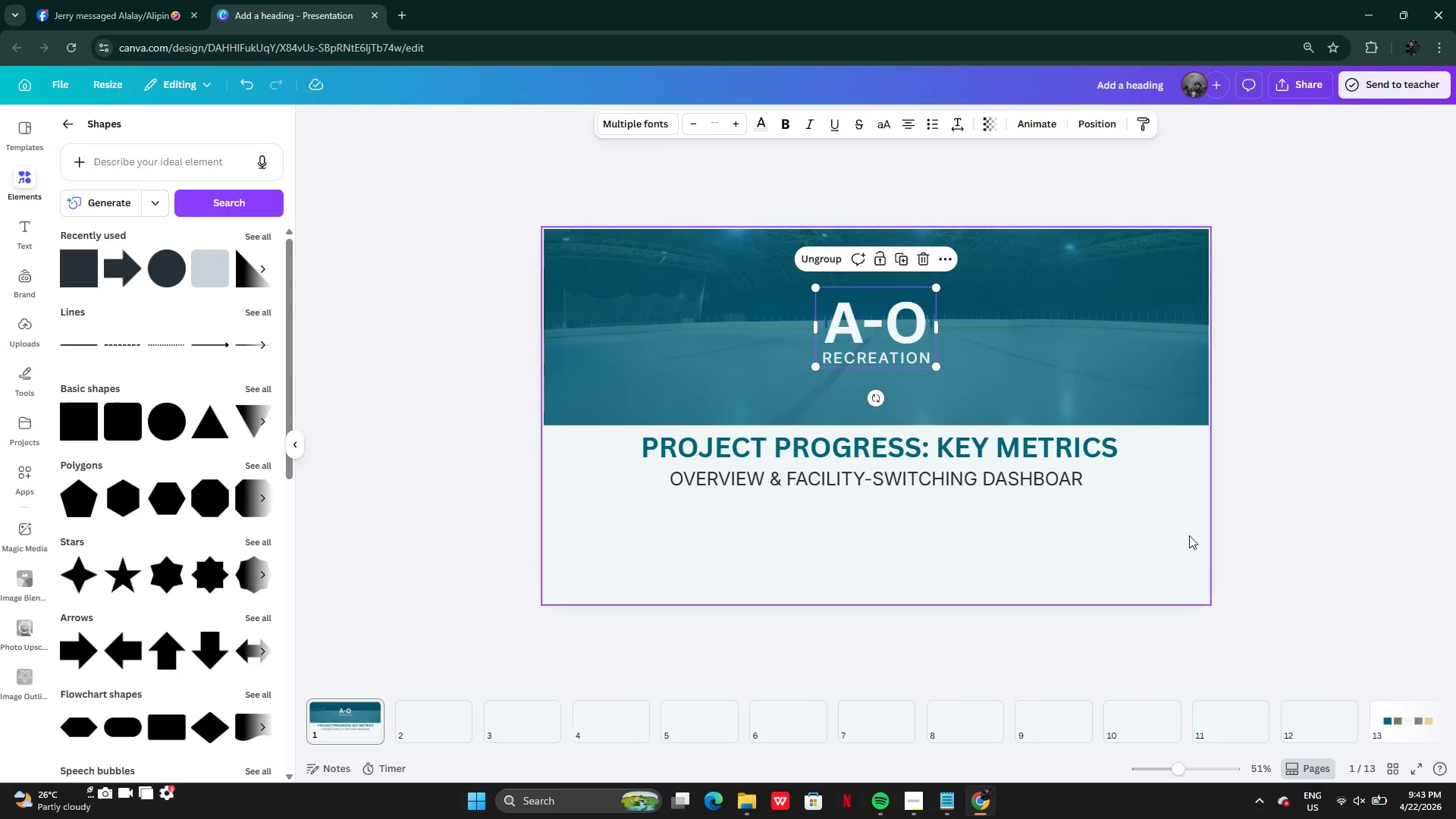 
left_click([1189, 535])
 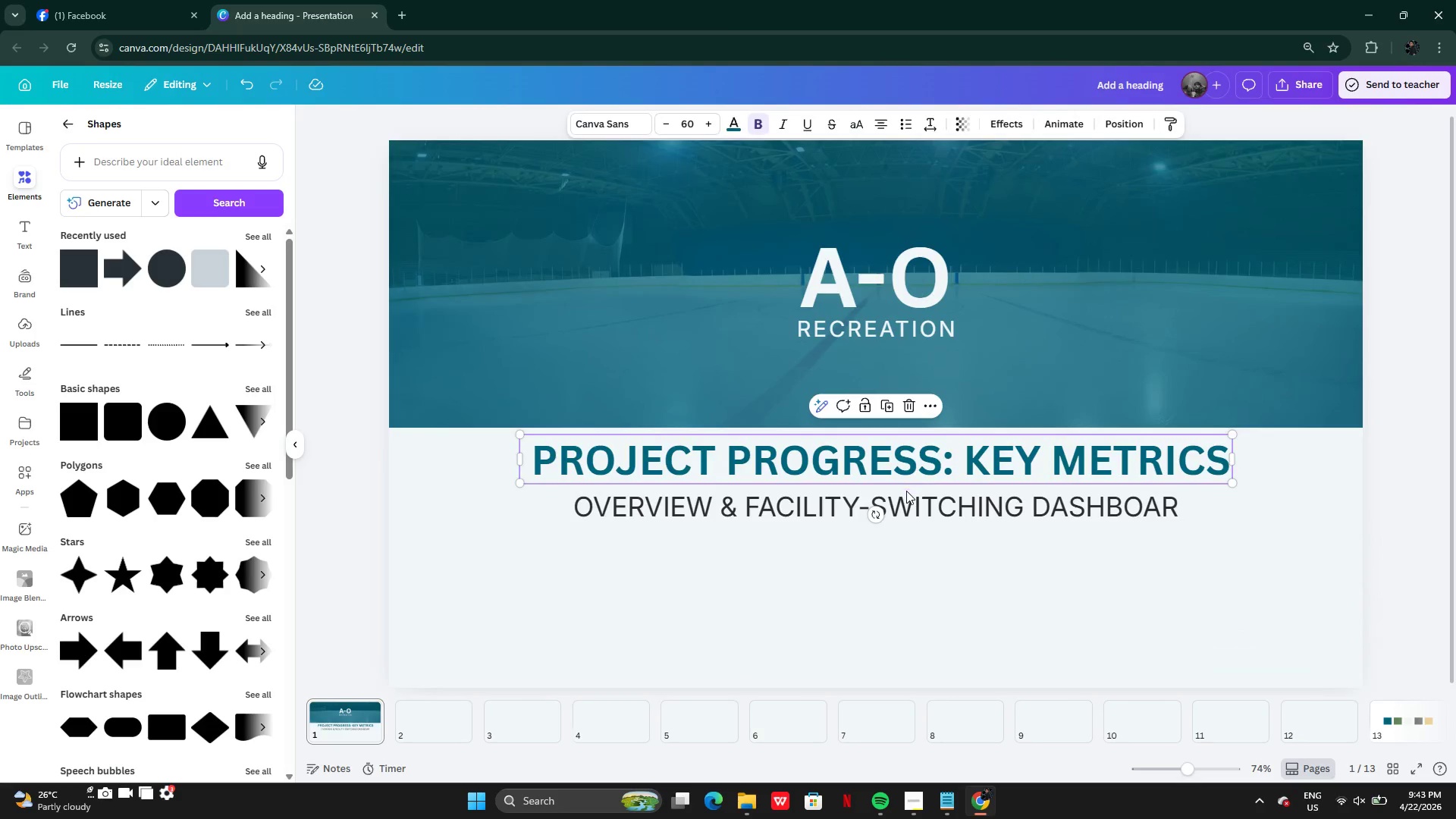 
double_click([912, 504])
 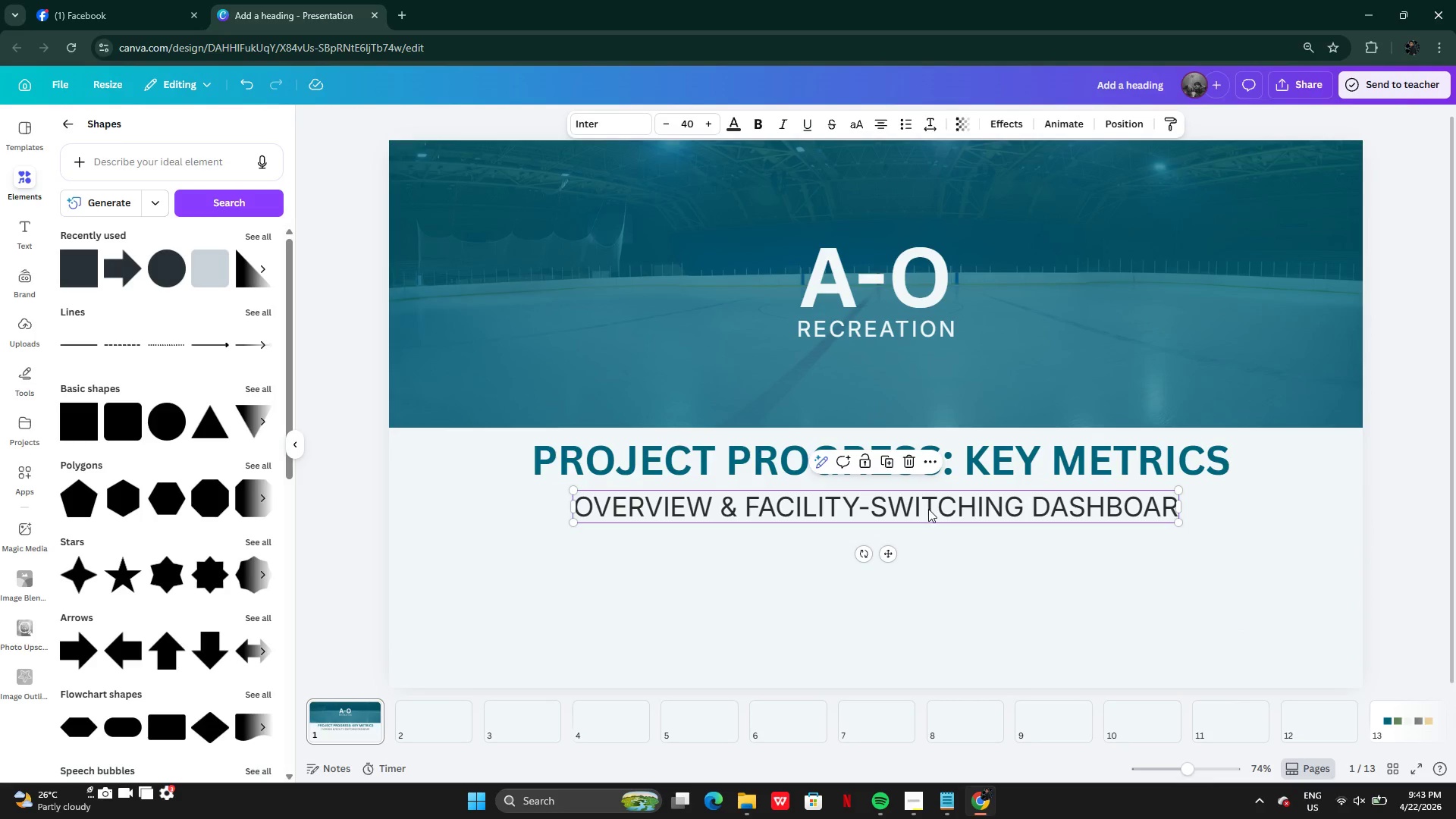 
left_click_drag(start_coordinate=[928, 509], to_coordinate=[930, 504])
 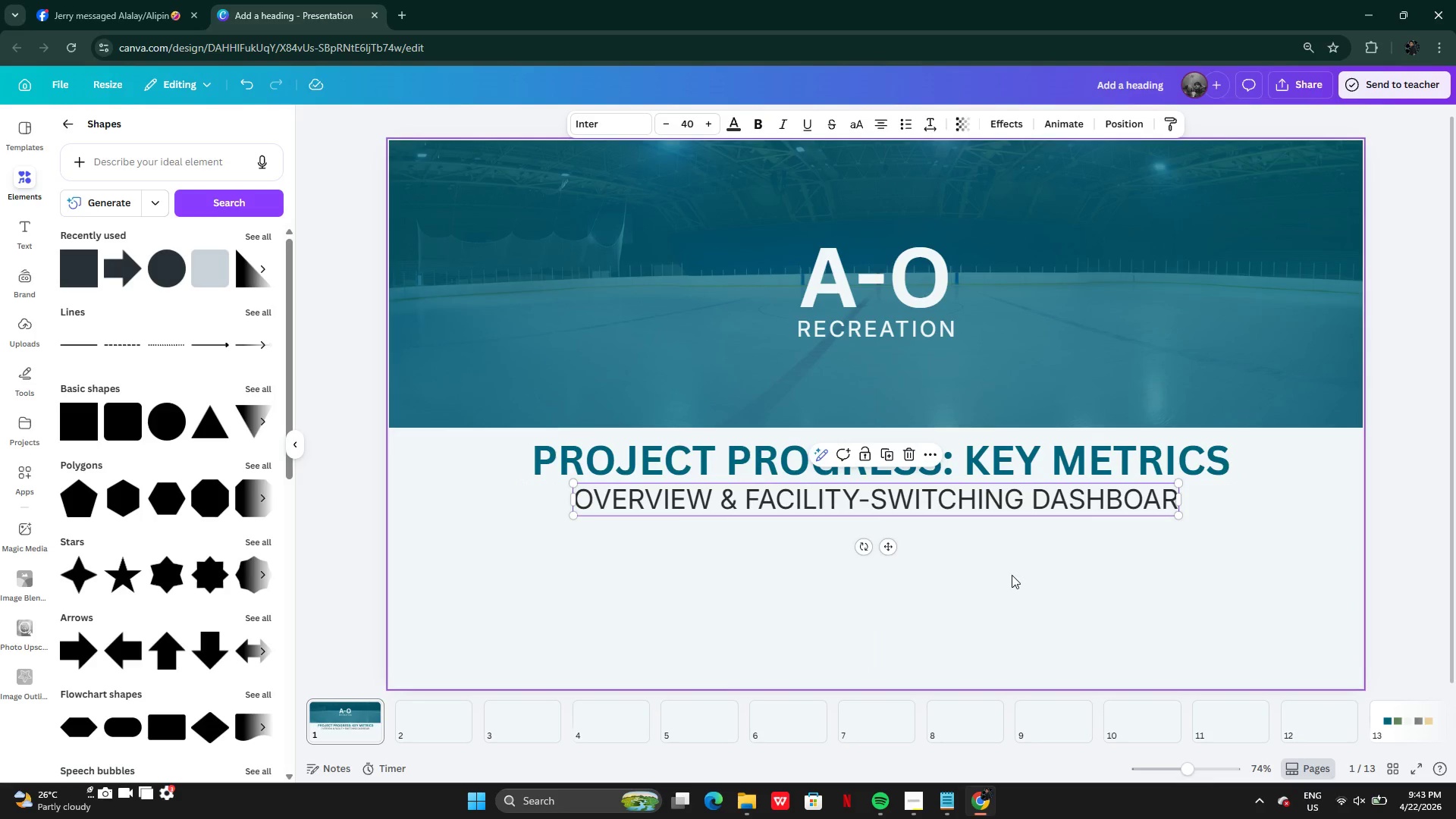 
left_click([1012, 575])
 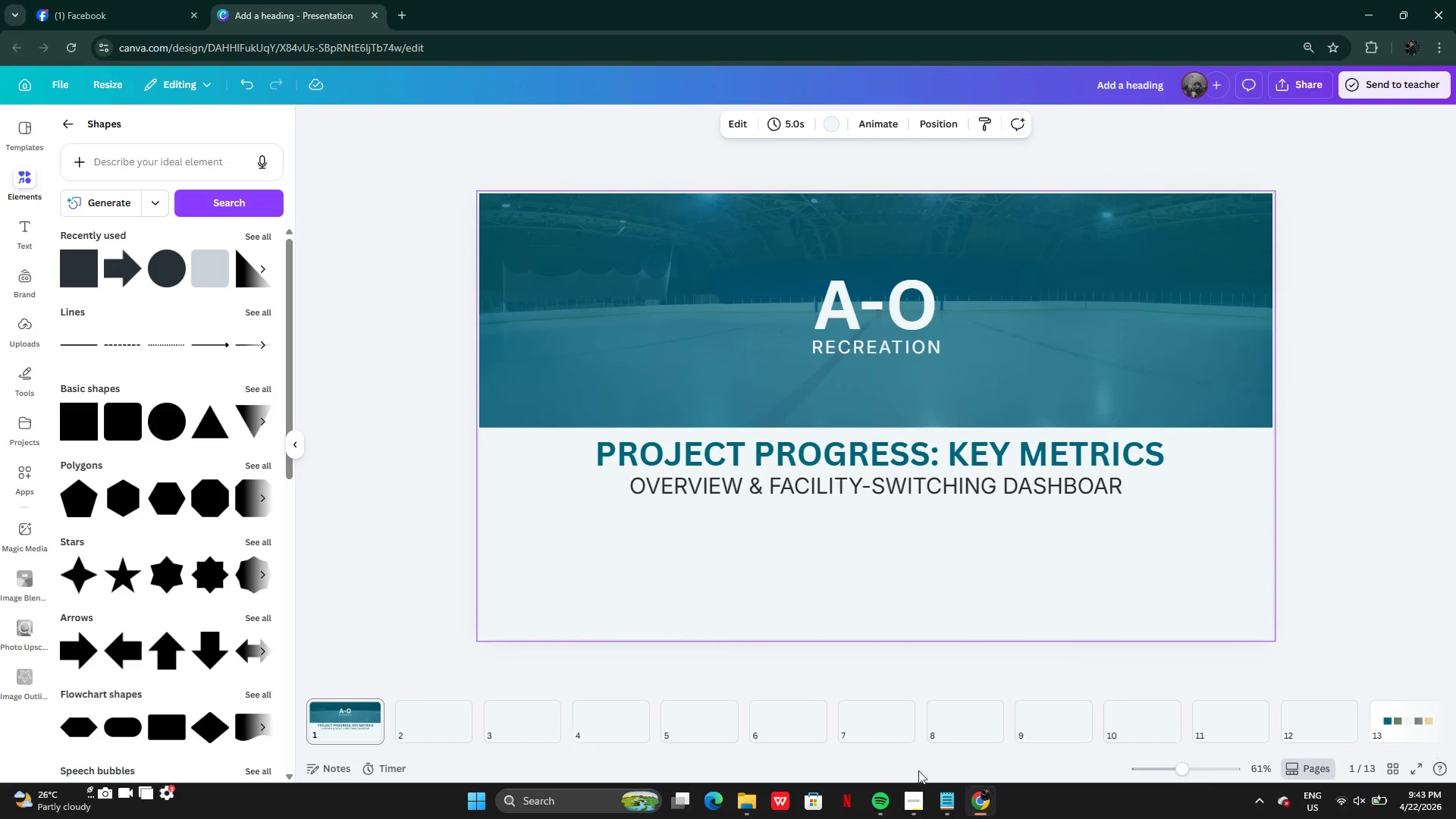 
left_click([913, 792])